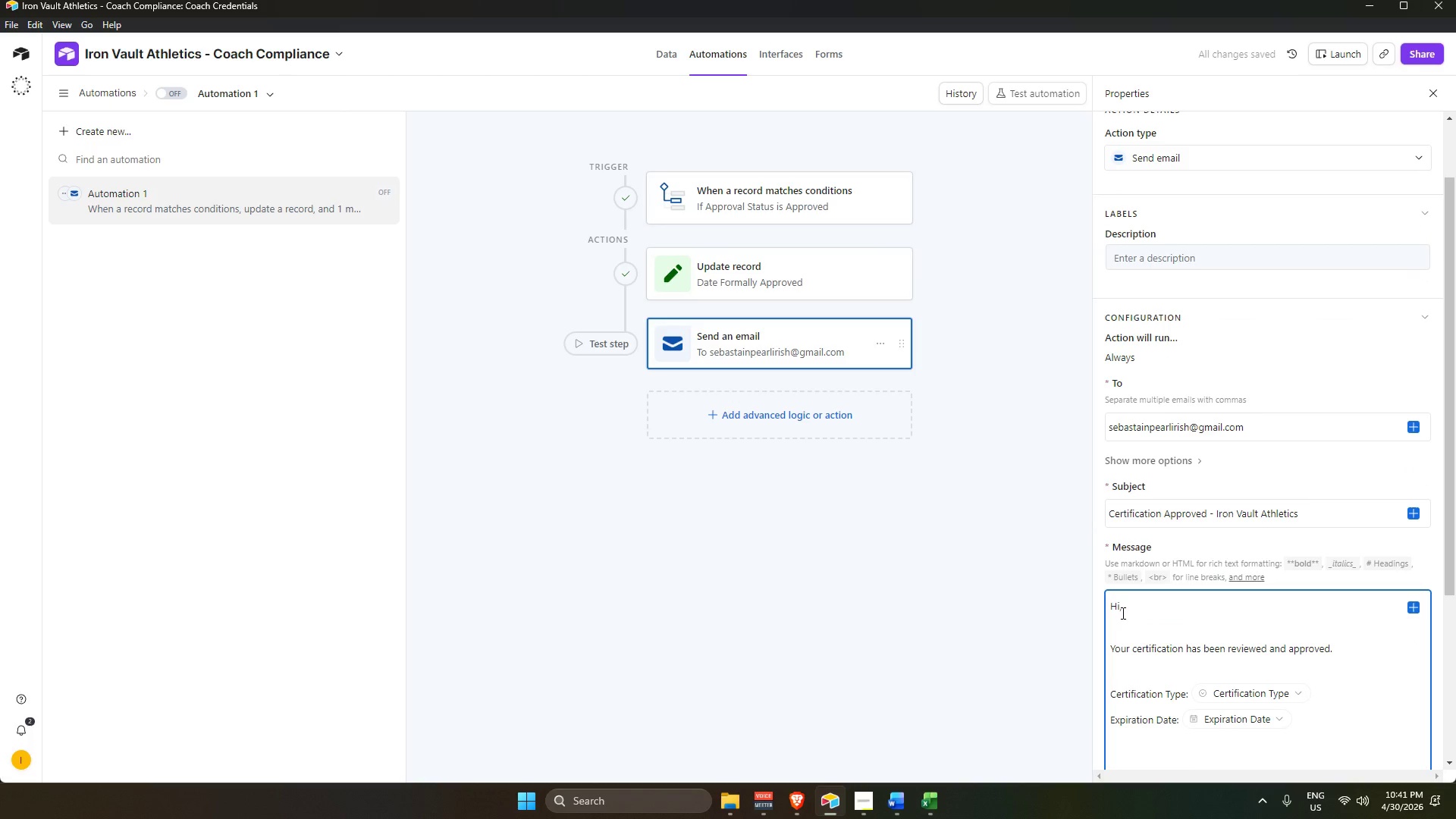 
hold_key(key=ShiftLeft, duration=0.41)
 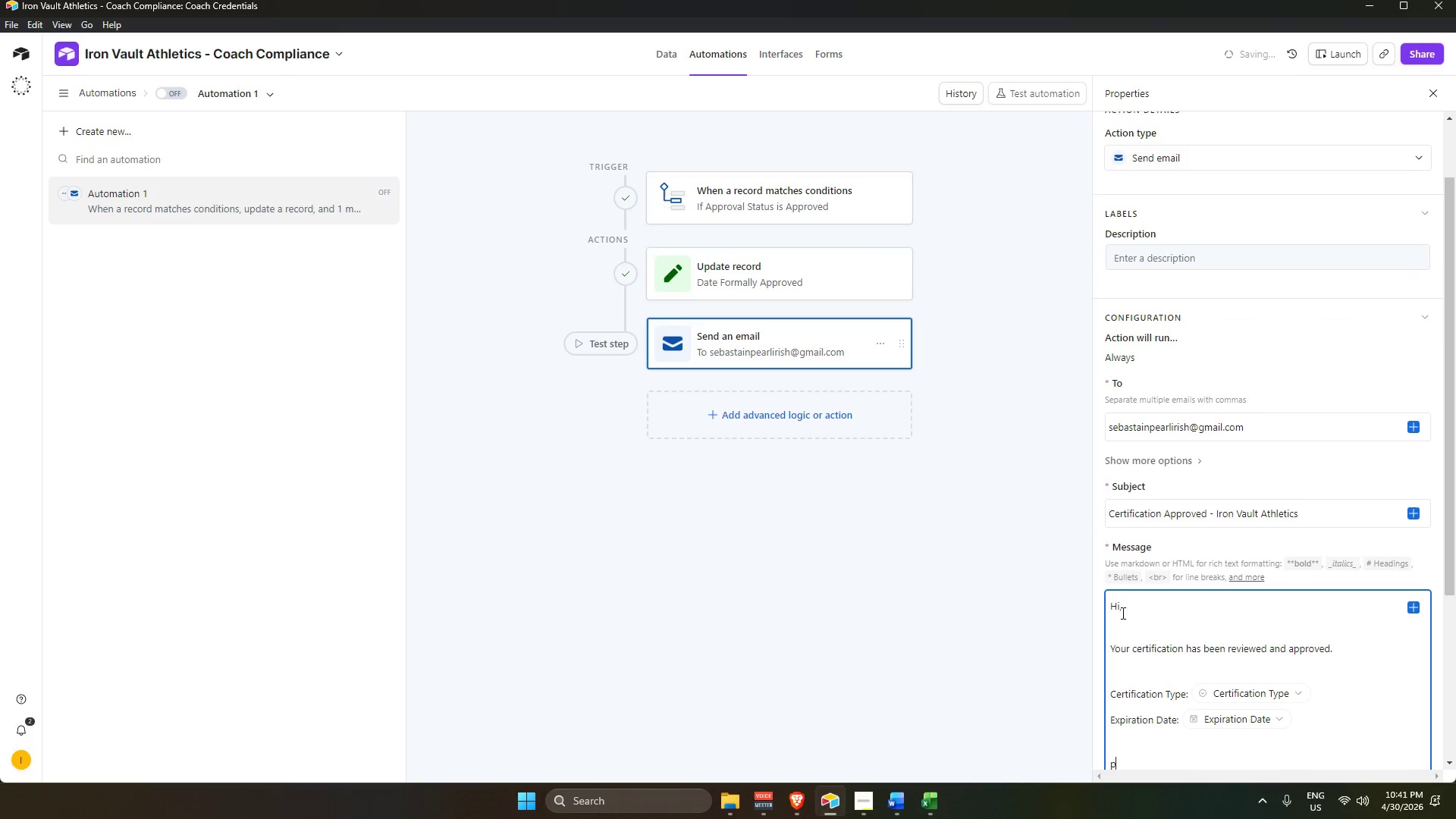 
type(p)
key(Backspace)
type(Please ensure renewal beof)
key(Backspace)
key(Backspace)
type(fore expirait)
key(Backspace)
key(Backspace)
type(tions.)
 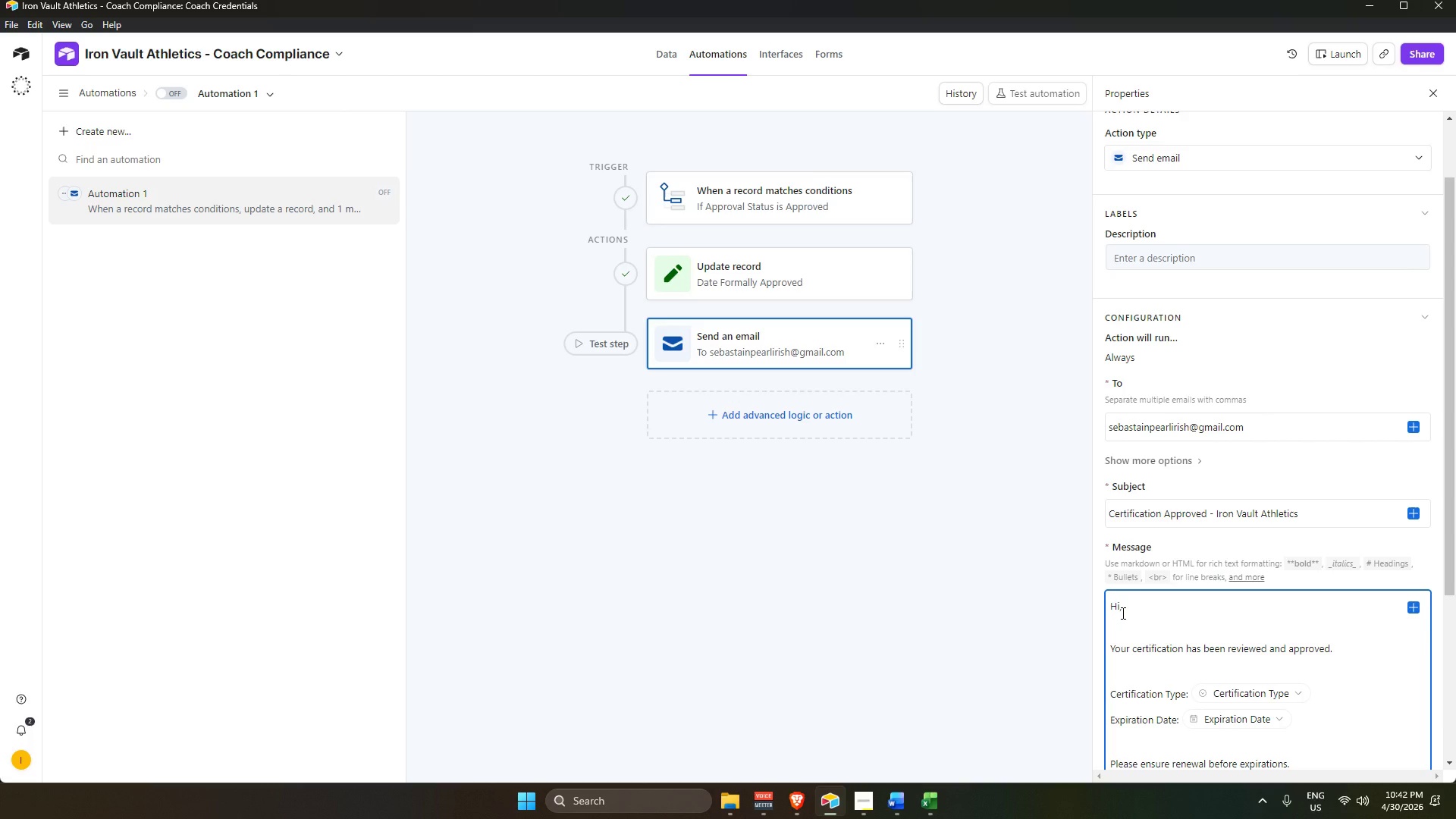 
 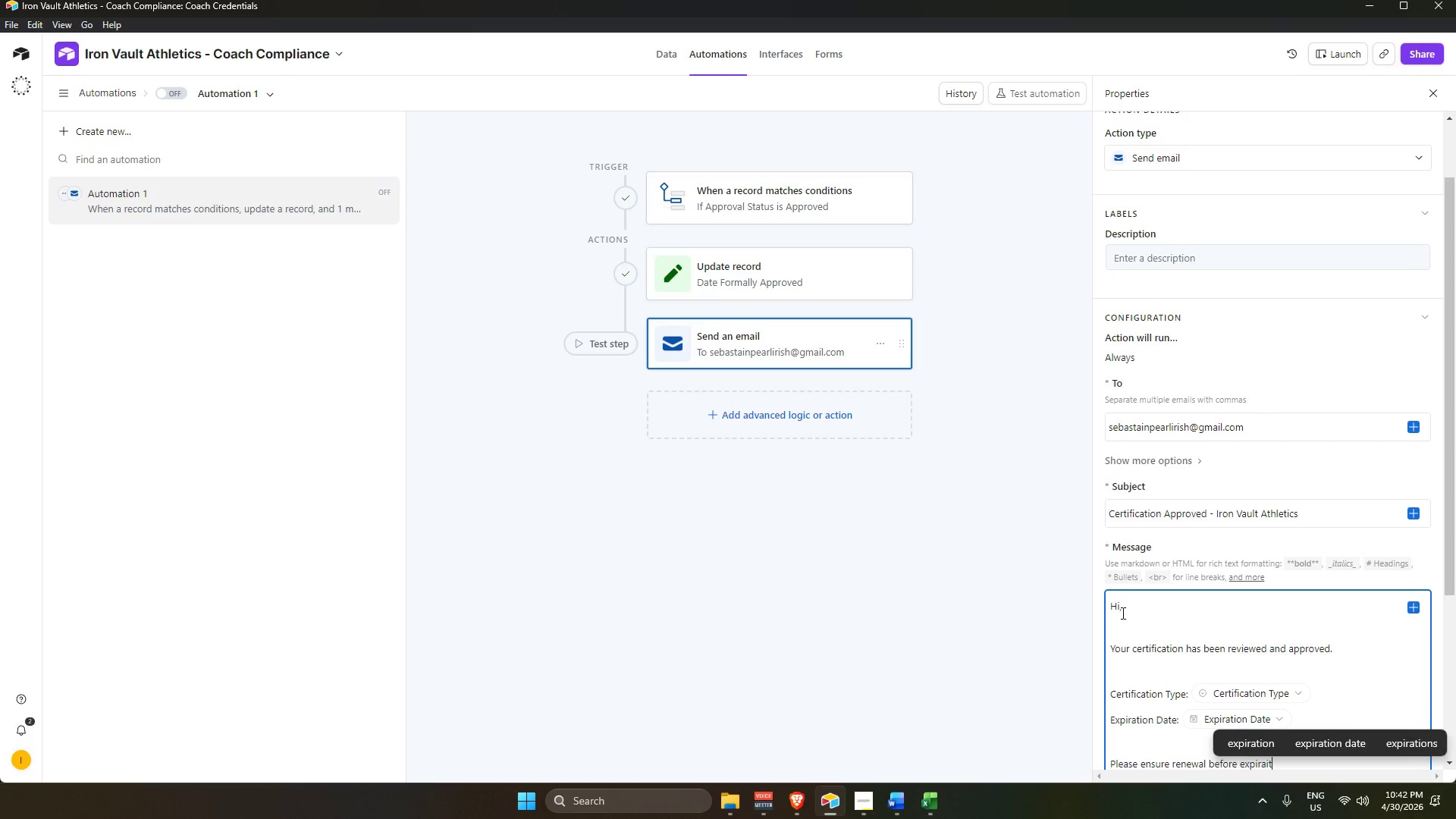 
key(Enter)
 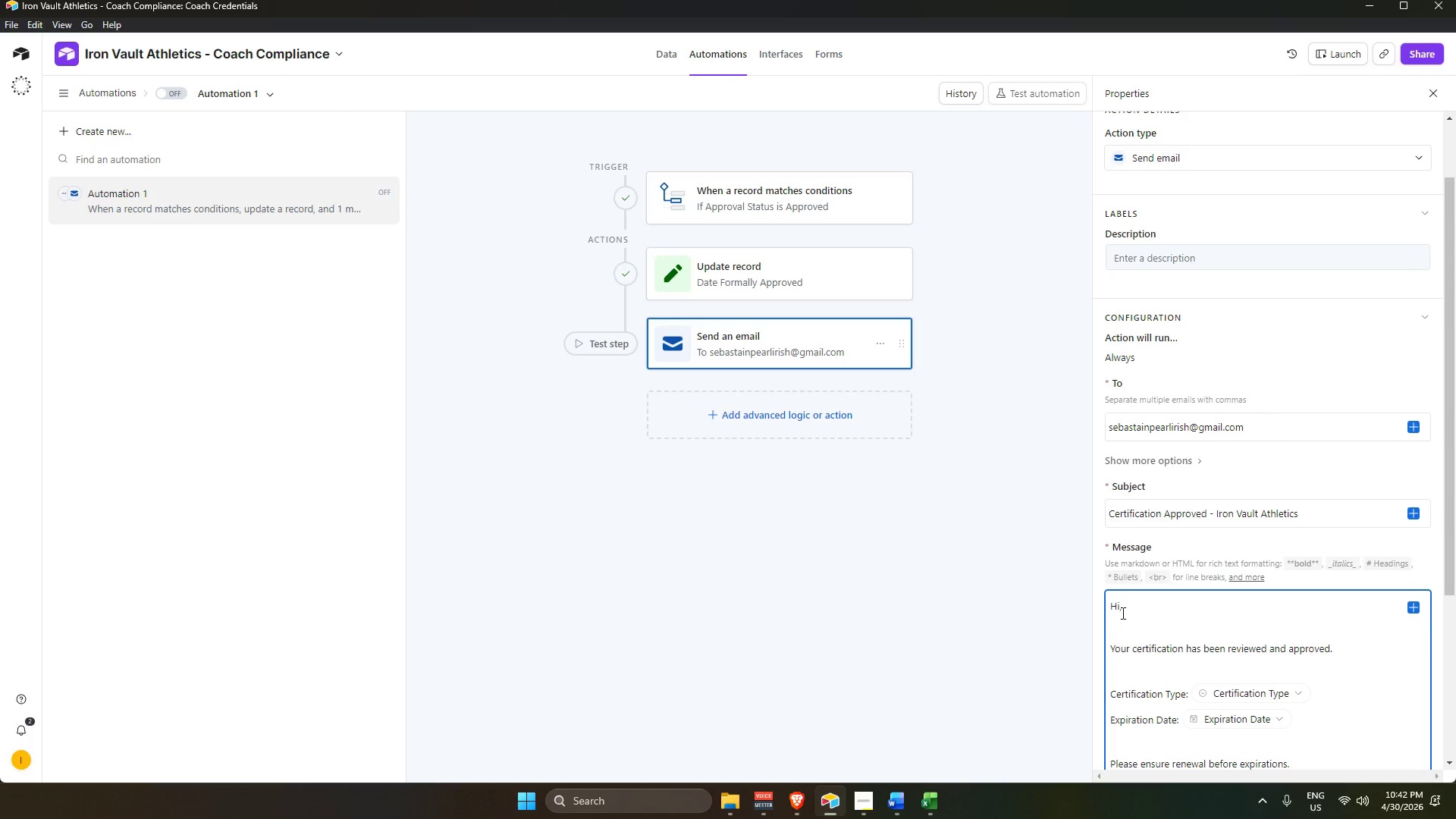 
key(Enter)
 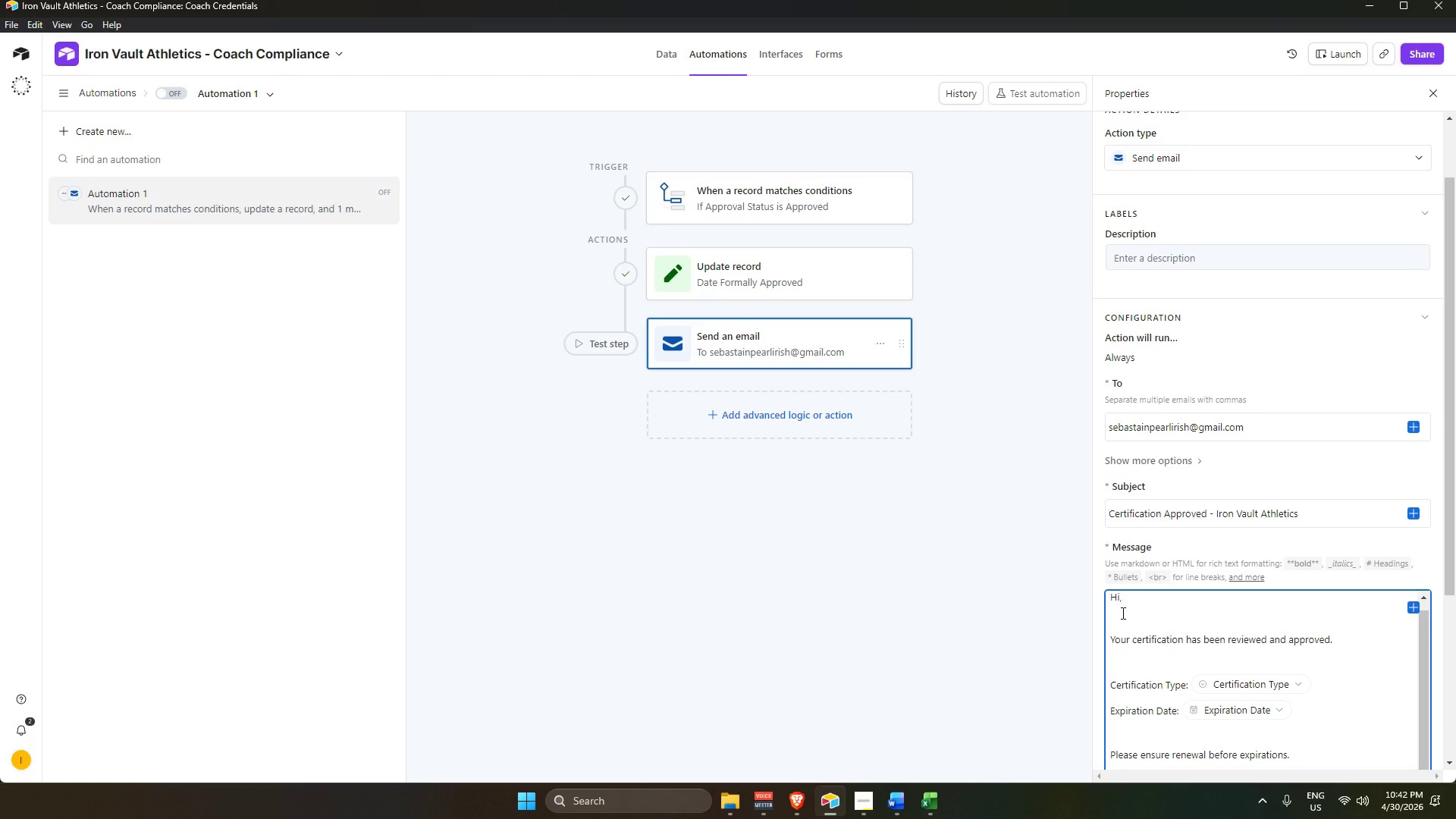 
type(I)
key(Backspace)
type(-Iron Vaut)
key(Backspace)
type(lt HR Team)
 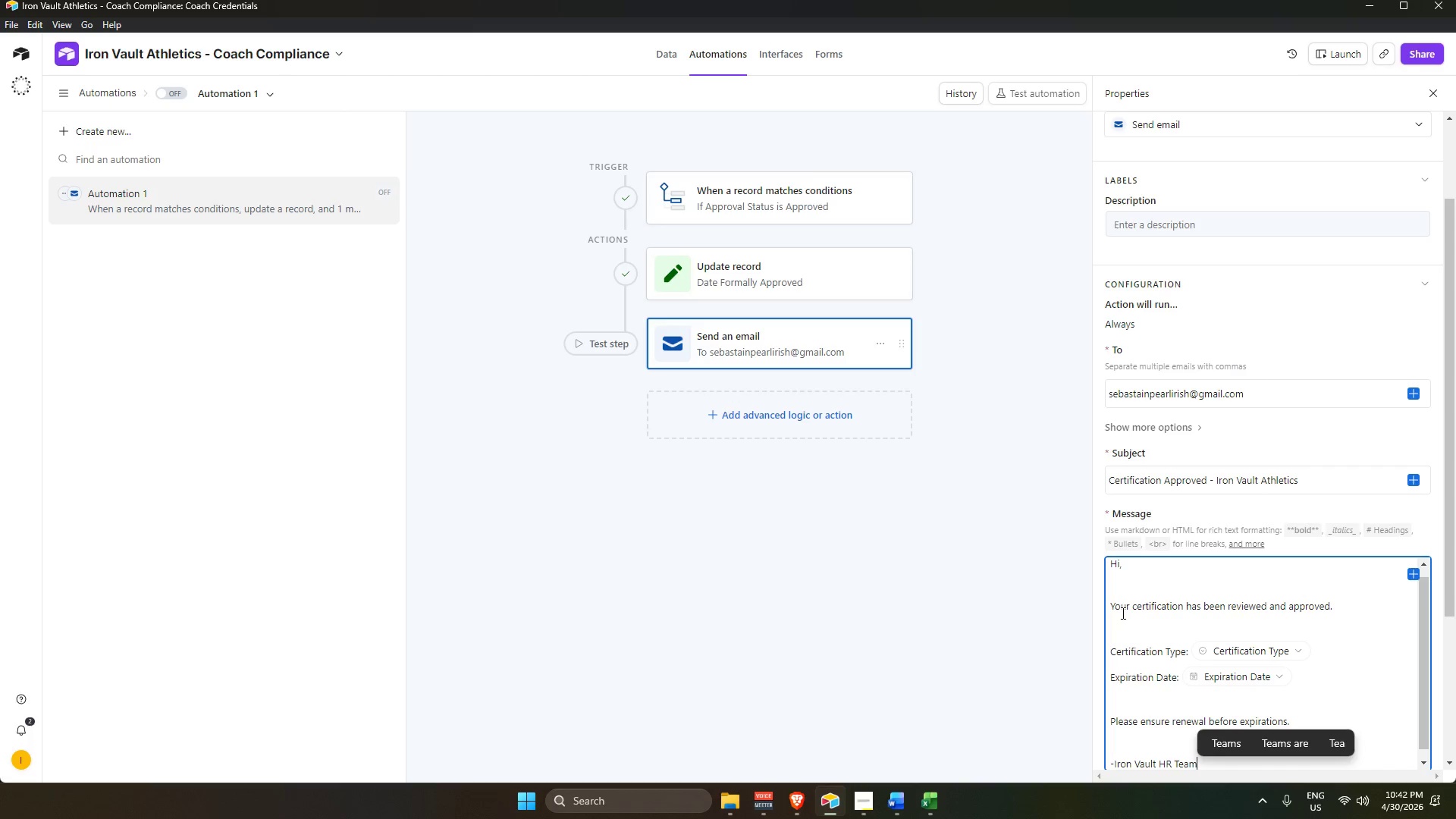 
scroll: coordinate [1199, 733], scroll_direction: down, amount: 6.0
 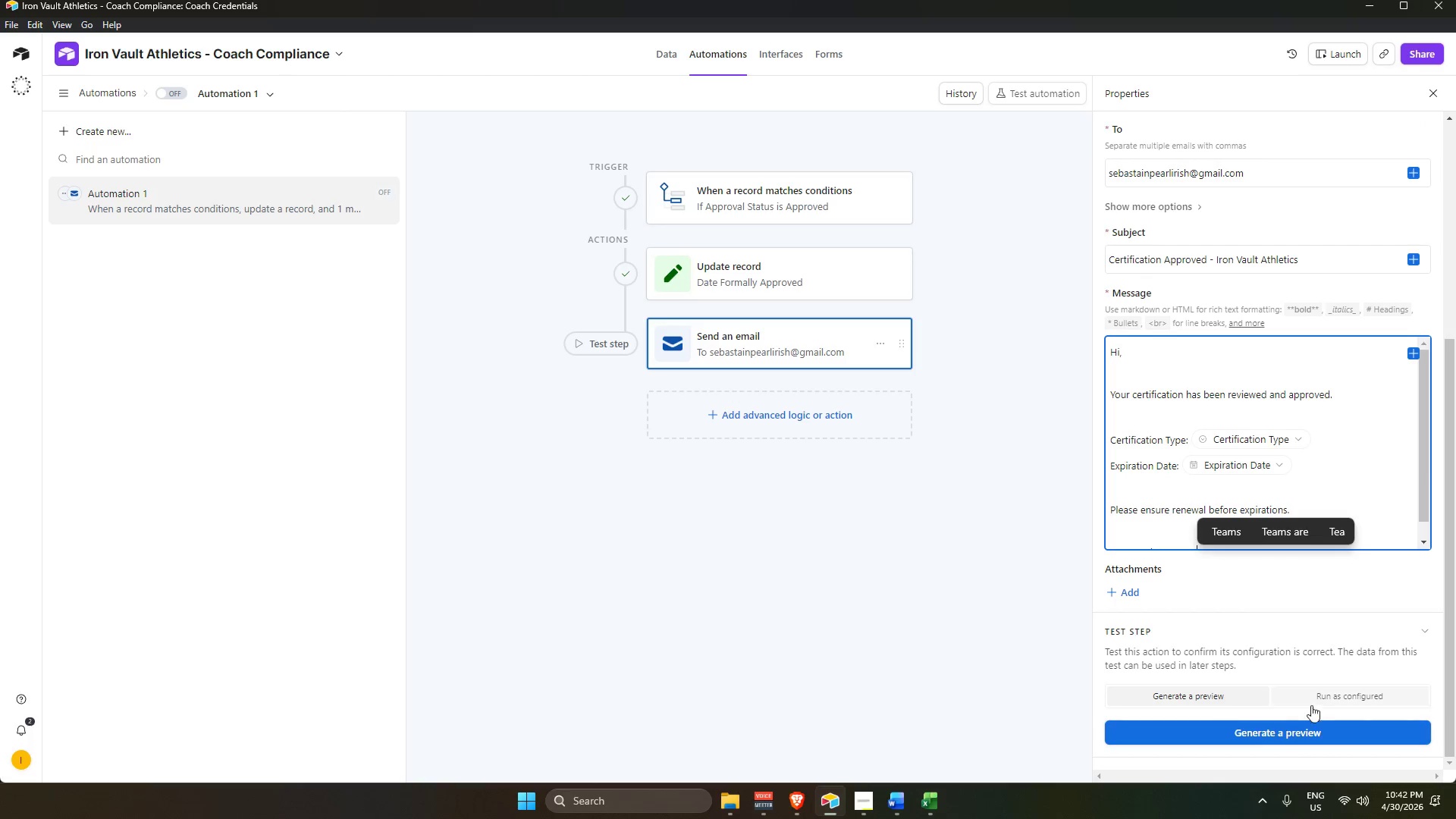 
left_click([1314, 708])
 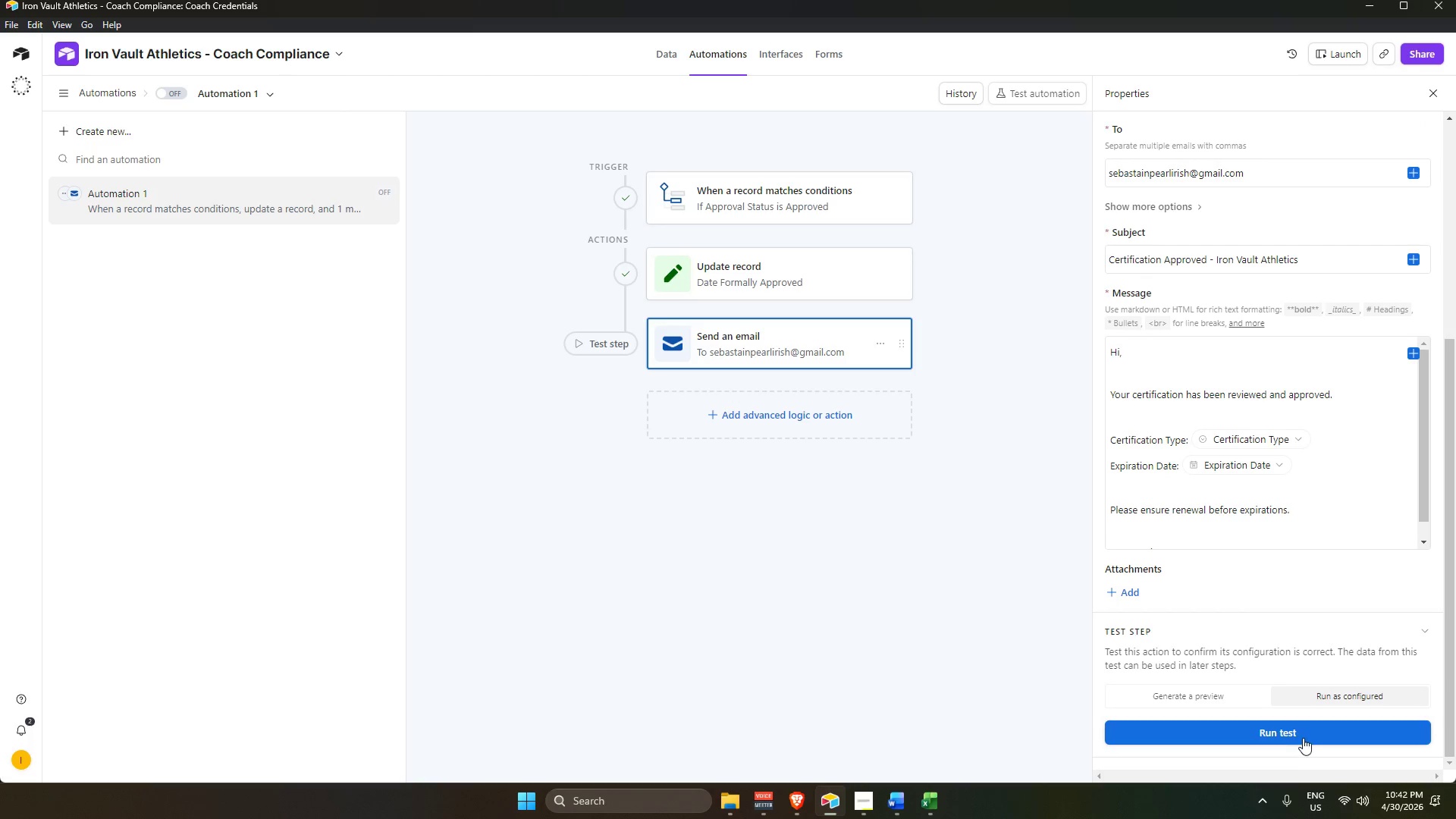 
left_click([1301, 736])
 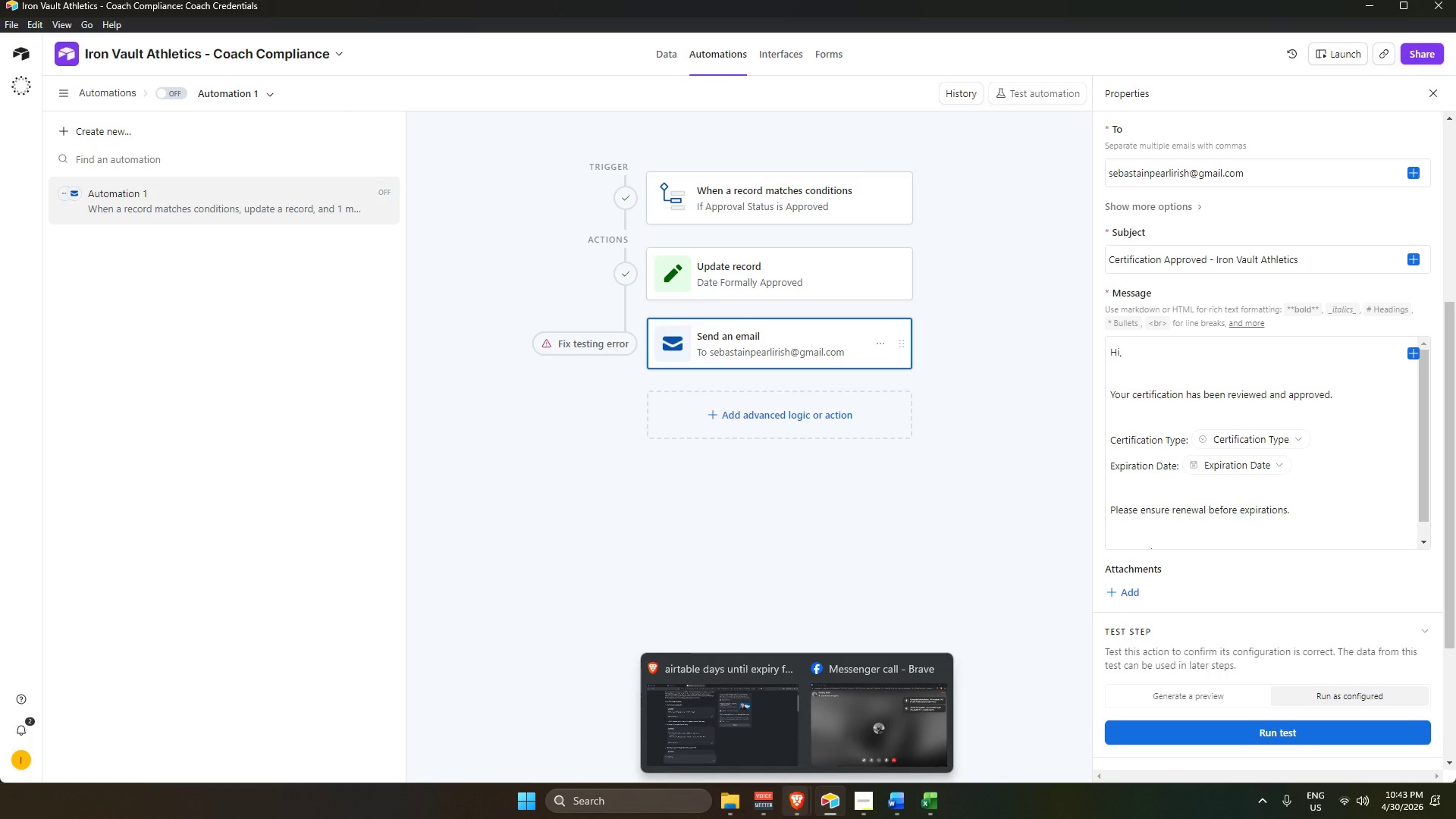 
wait(47.05)
 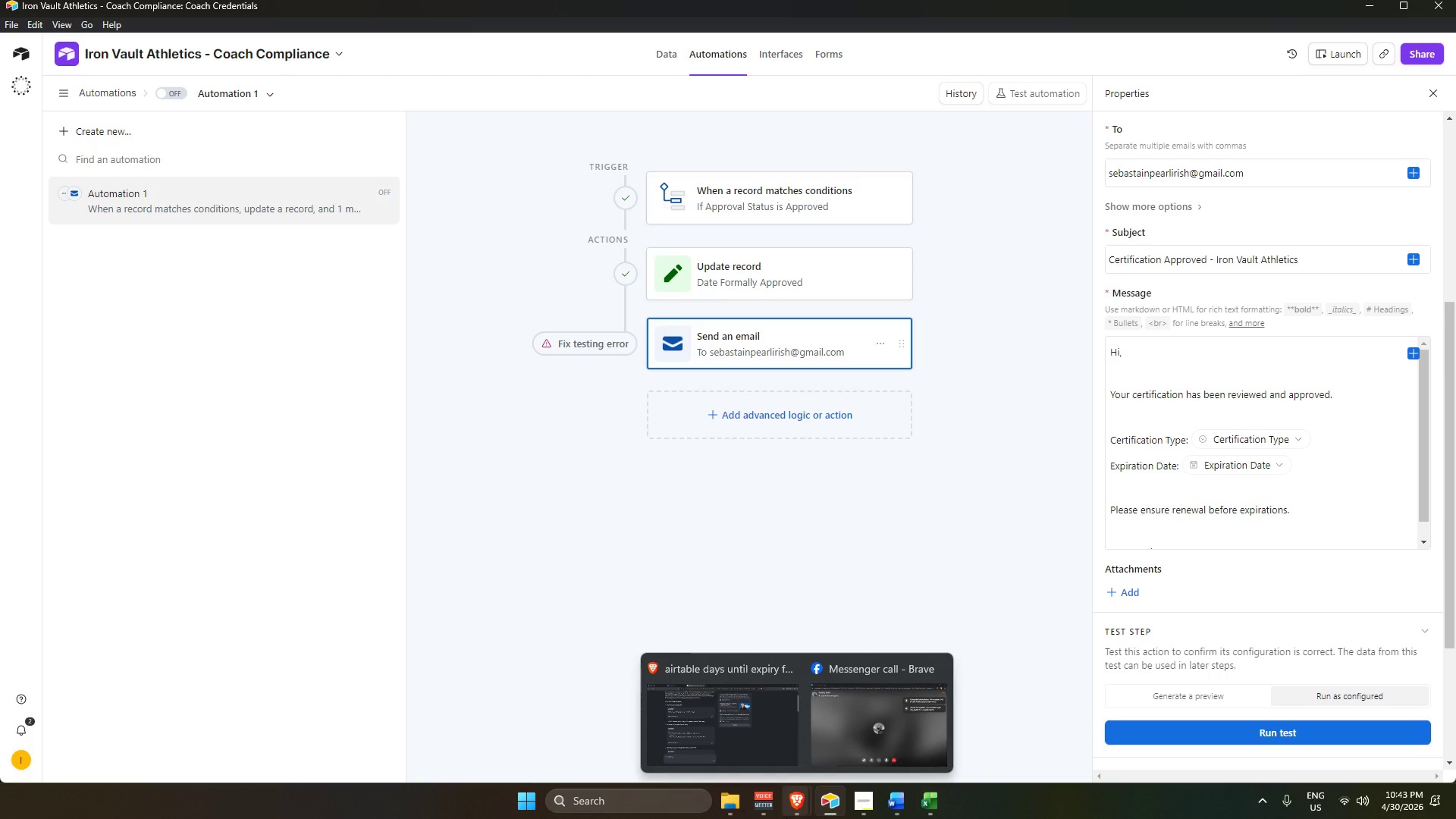 
left_click([662, 60])
 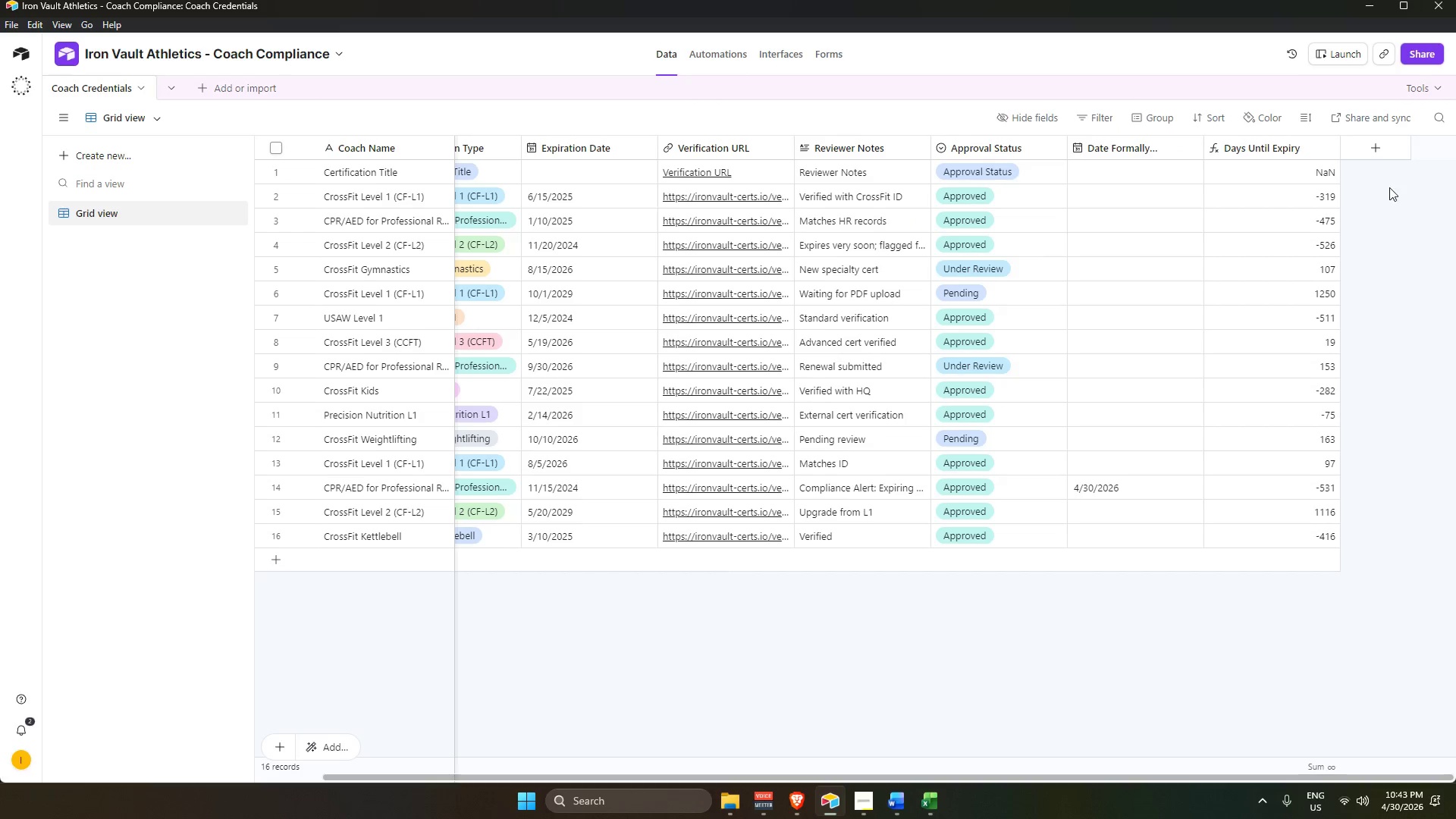 
double_click([1364, 147])
 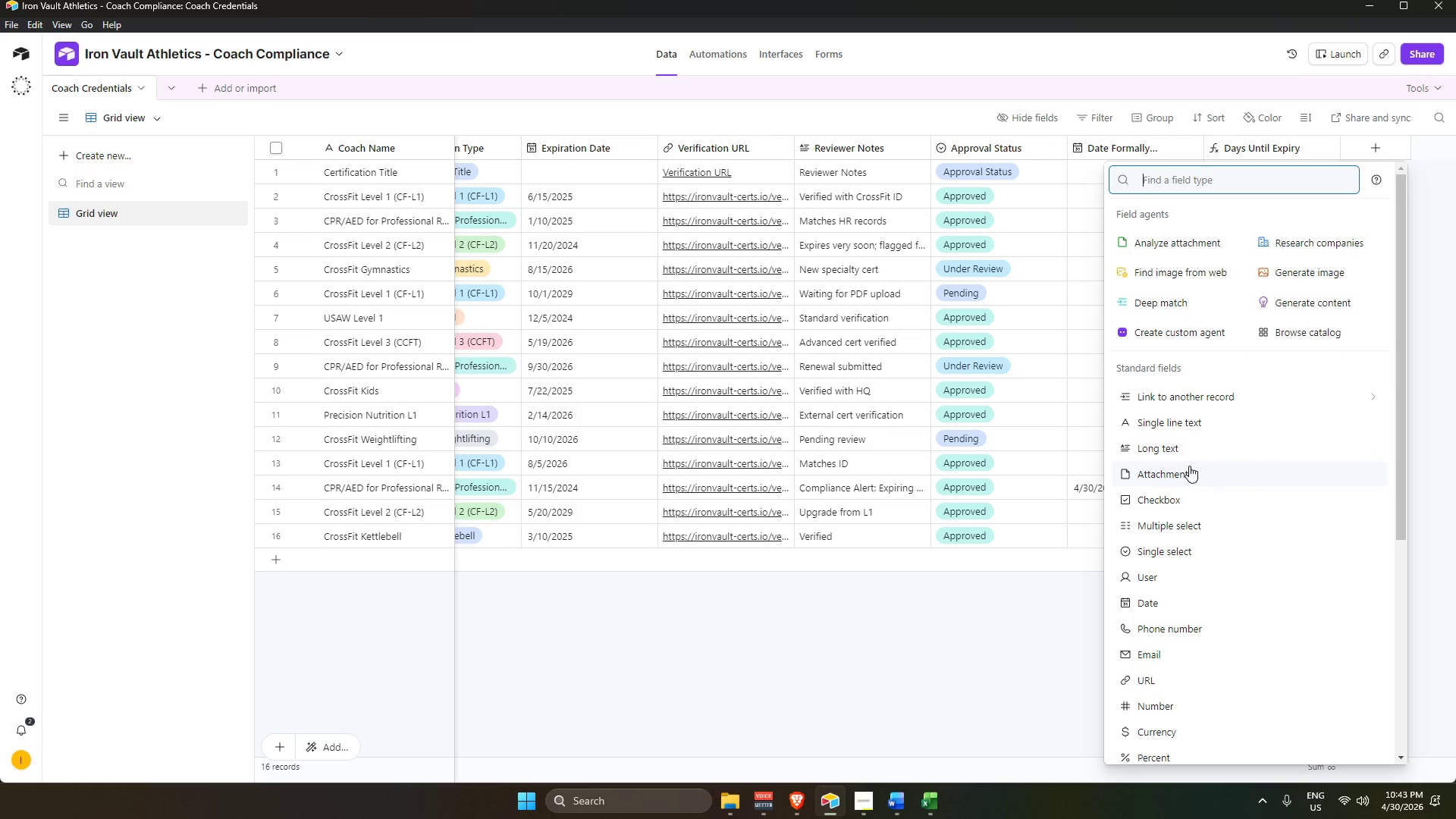 
type(fo)
 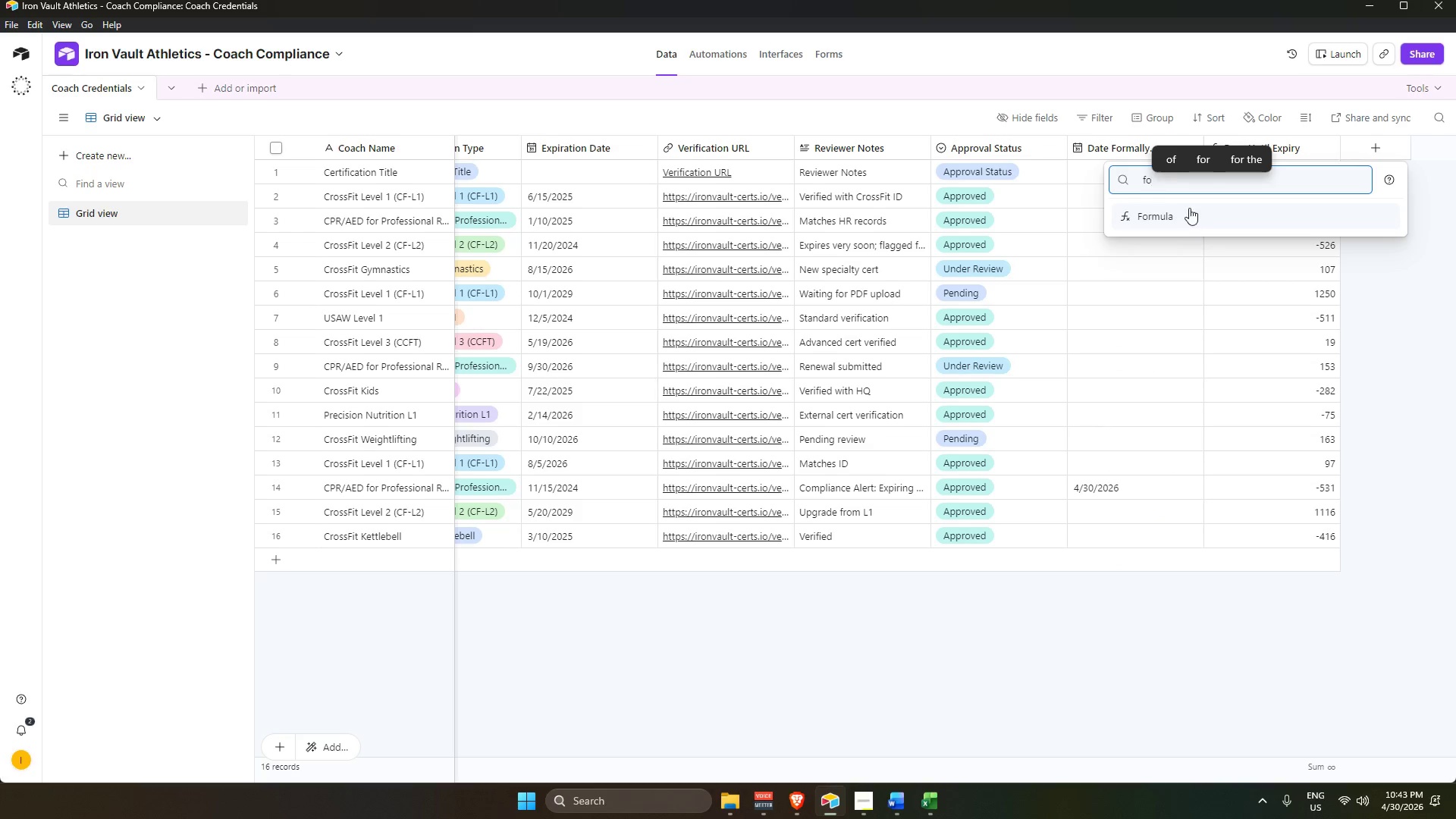 
left_click([1190, 213])
 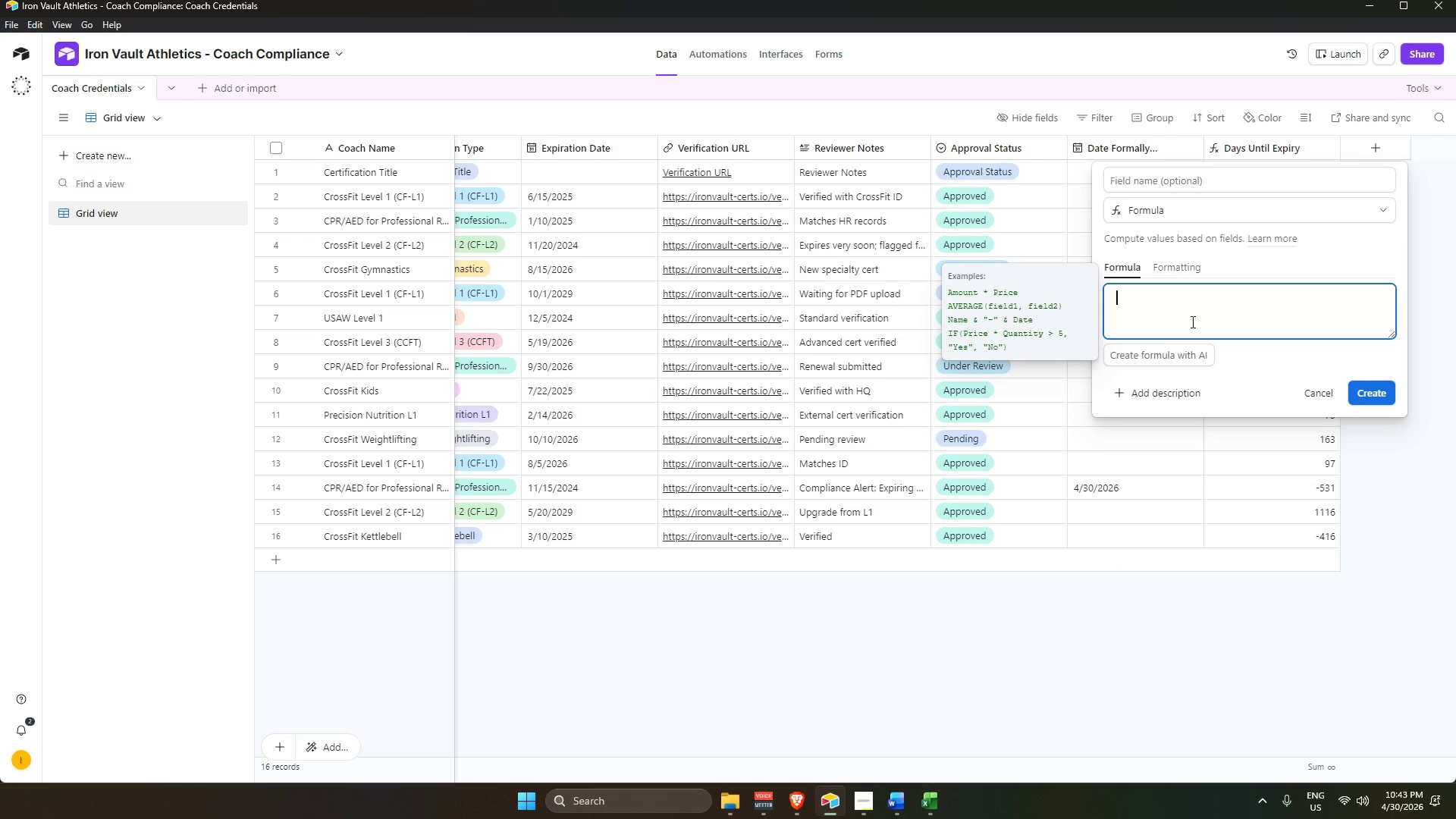 
type(IF)
 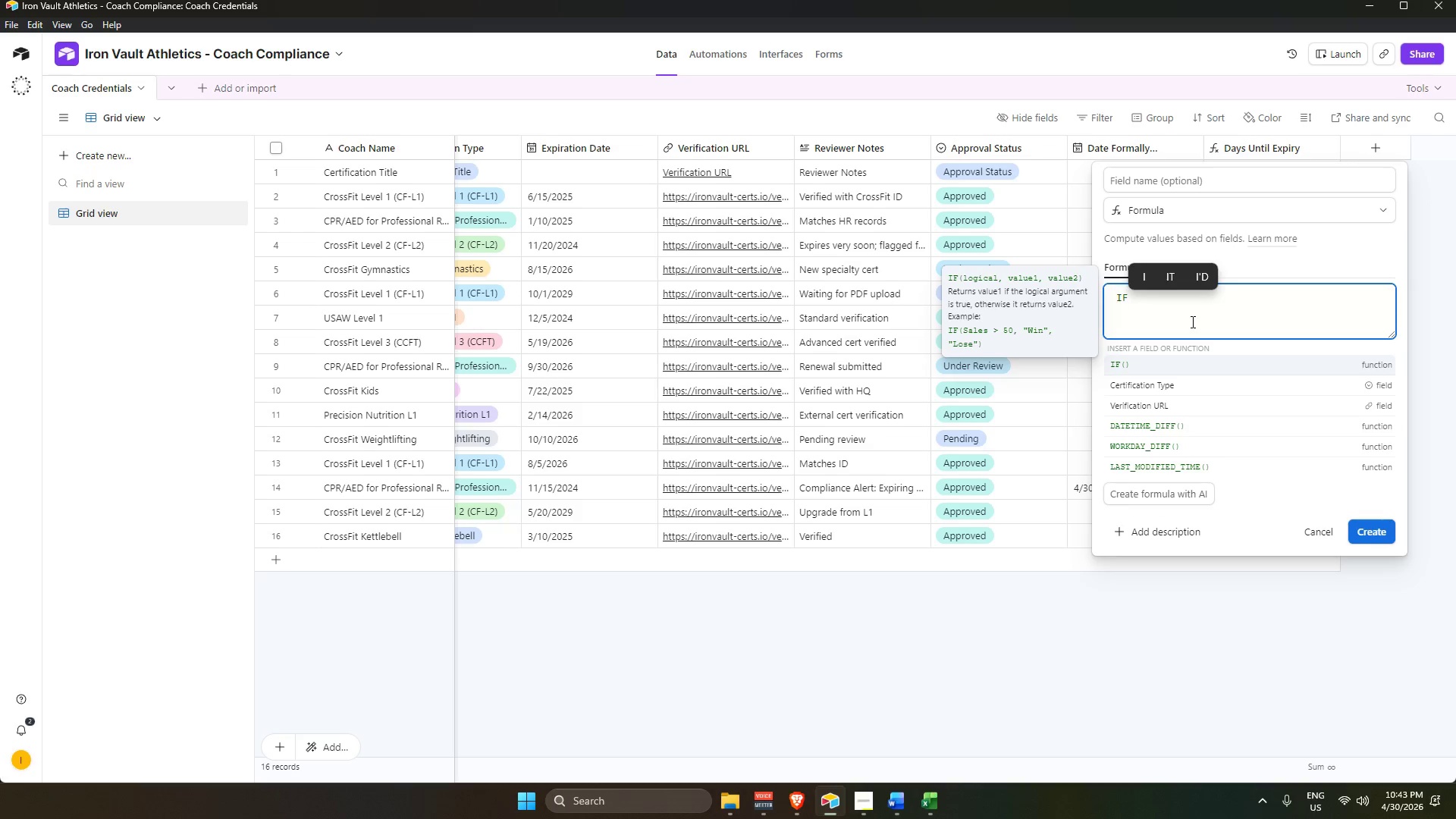 
key(Enter)
 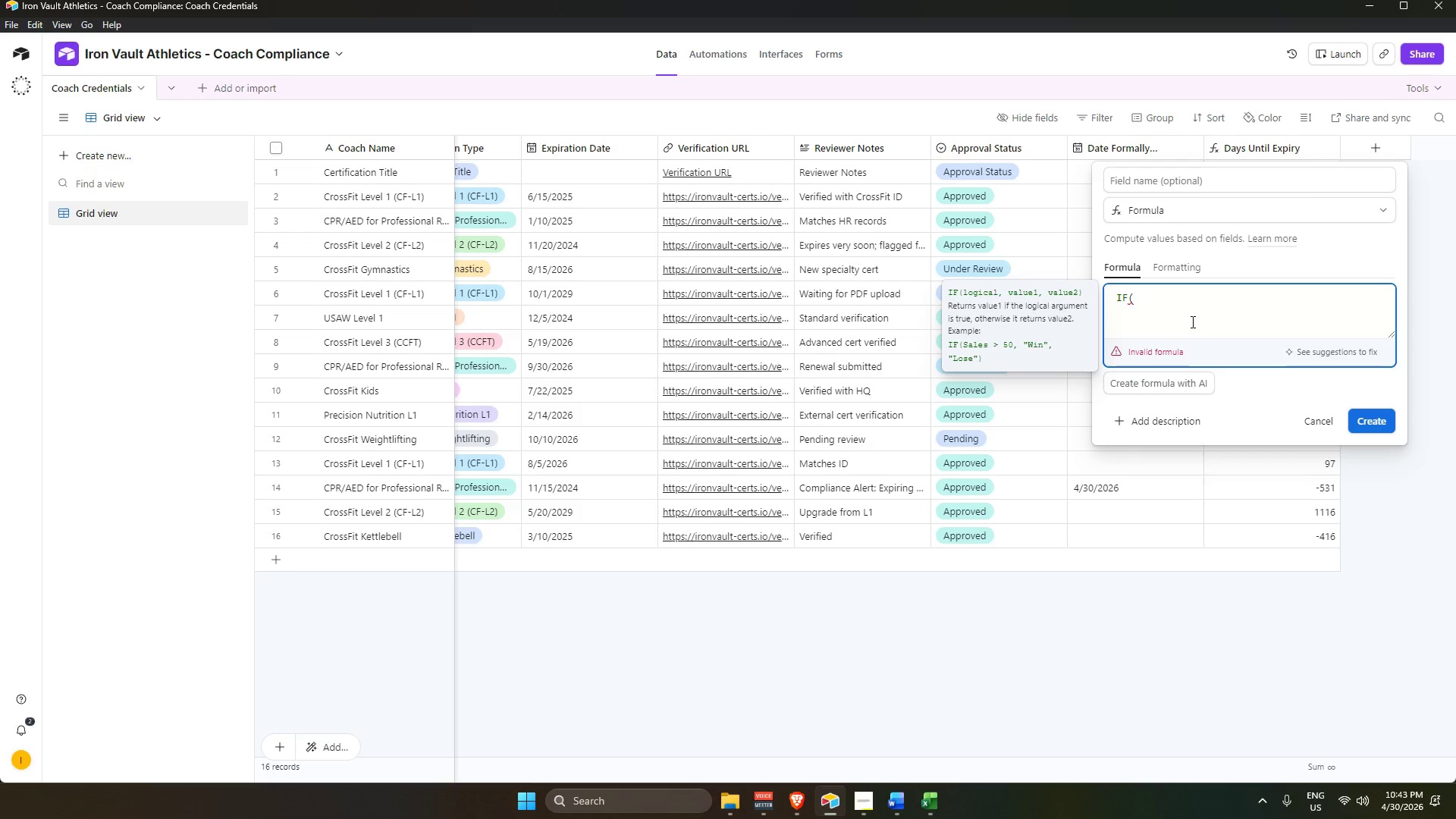 
key(Enter)
 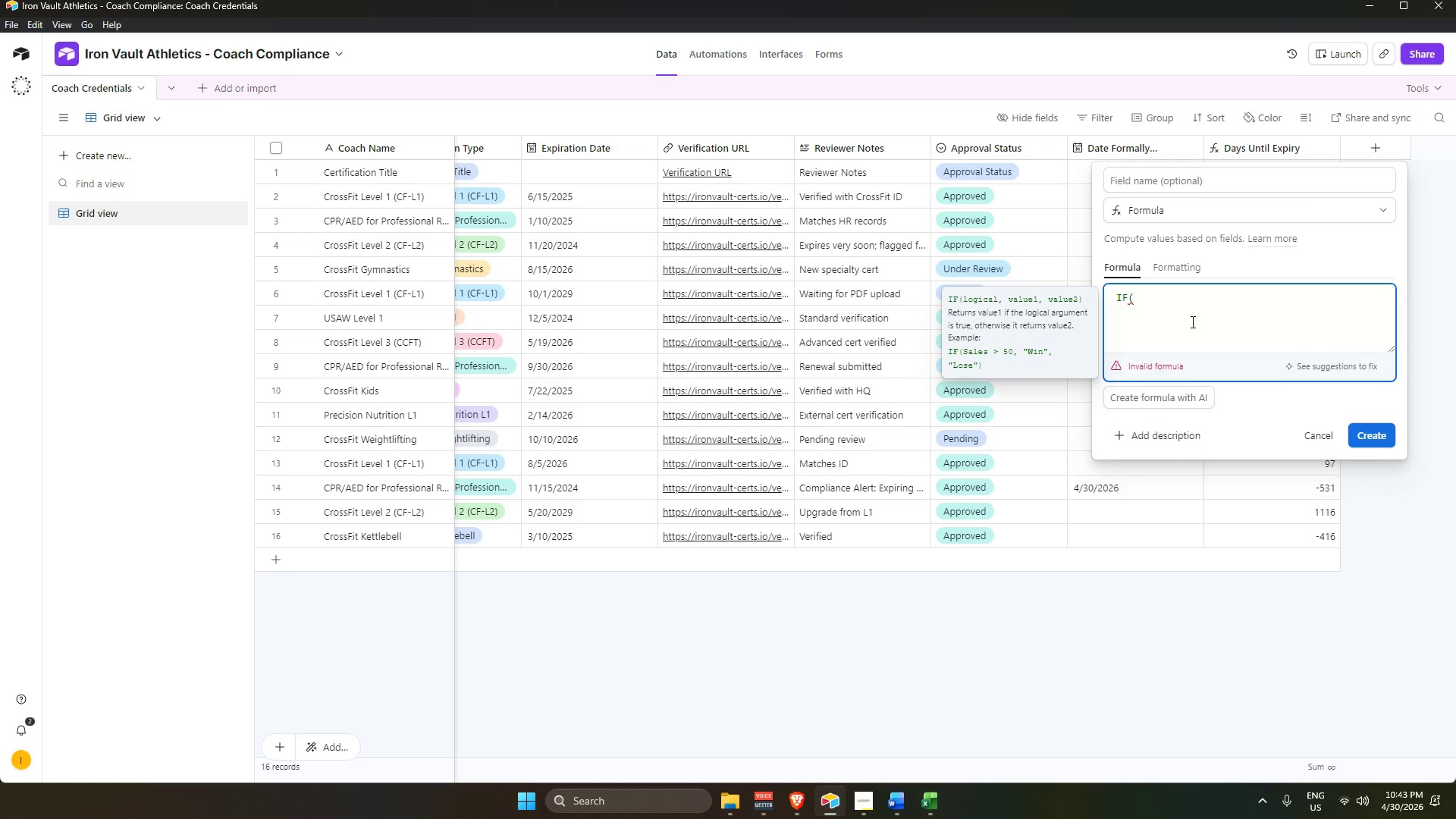 
type({apro)
key(Backspace)
key(Backspace)
type(pro)
 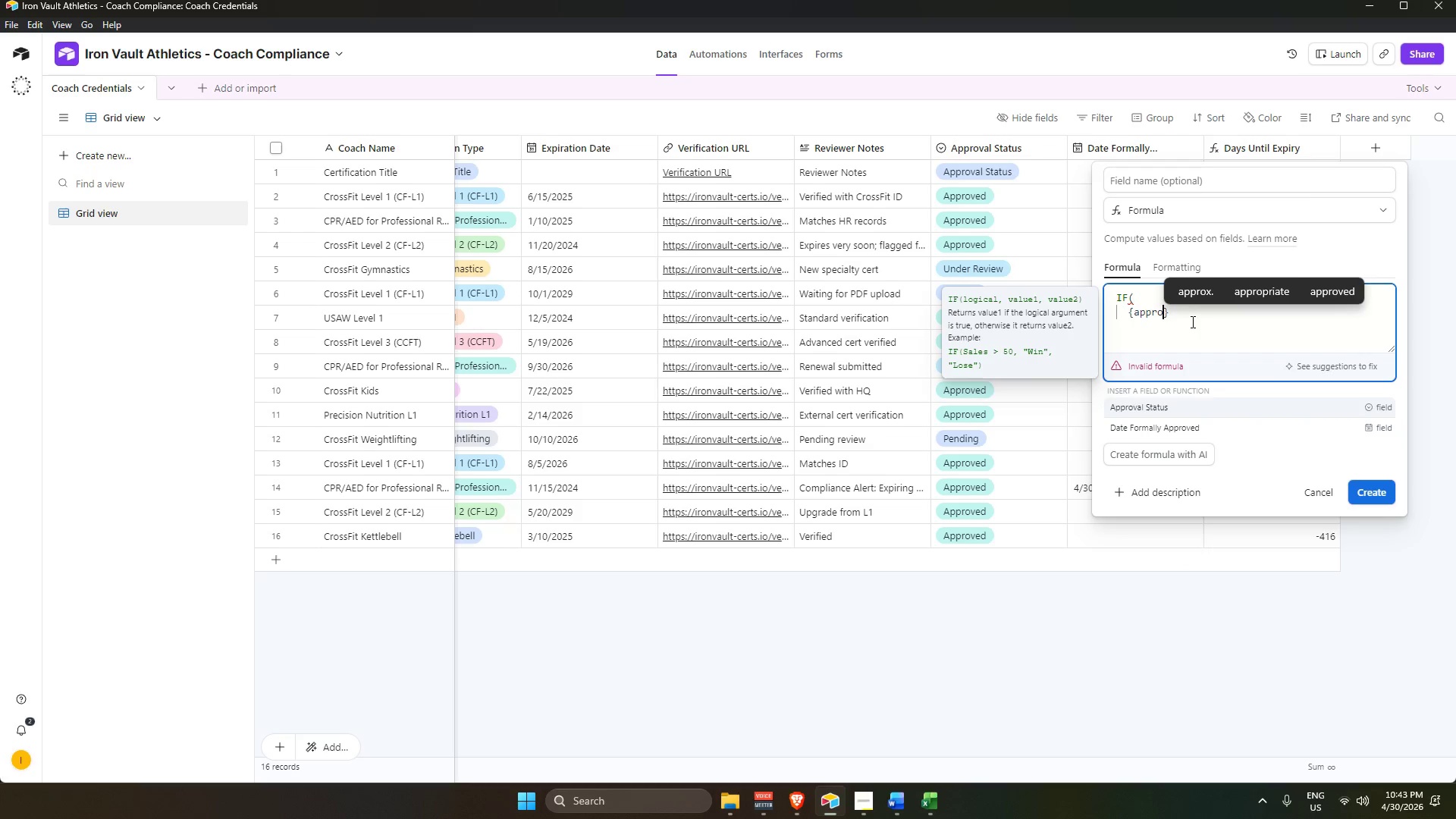 
key(Enter)
 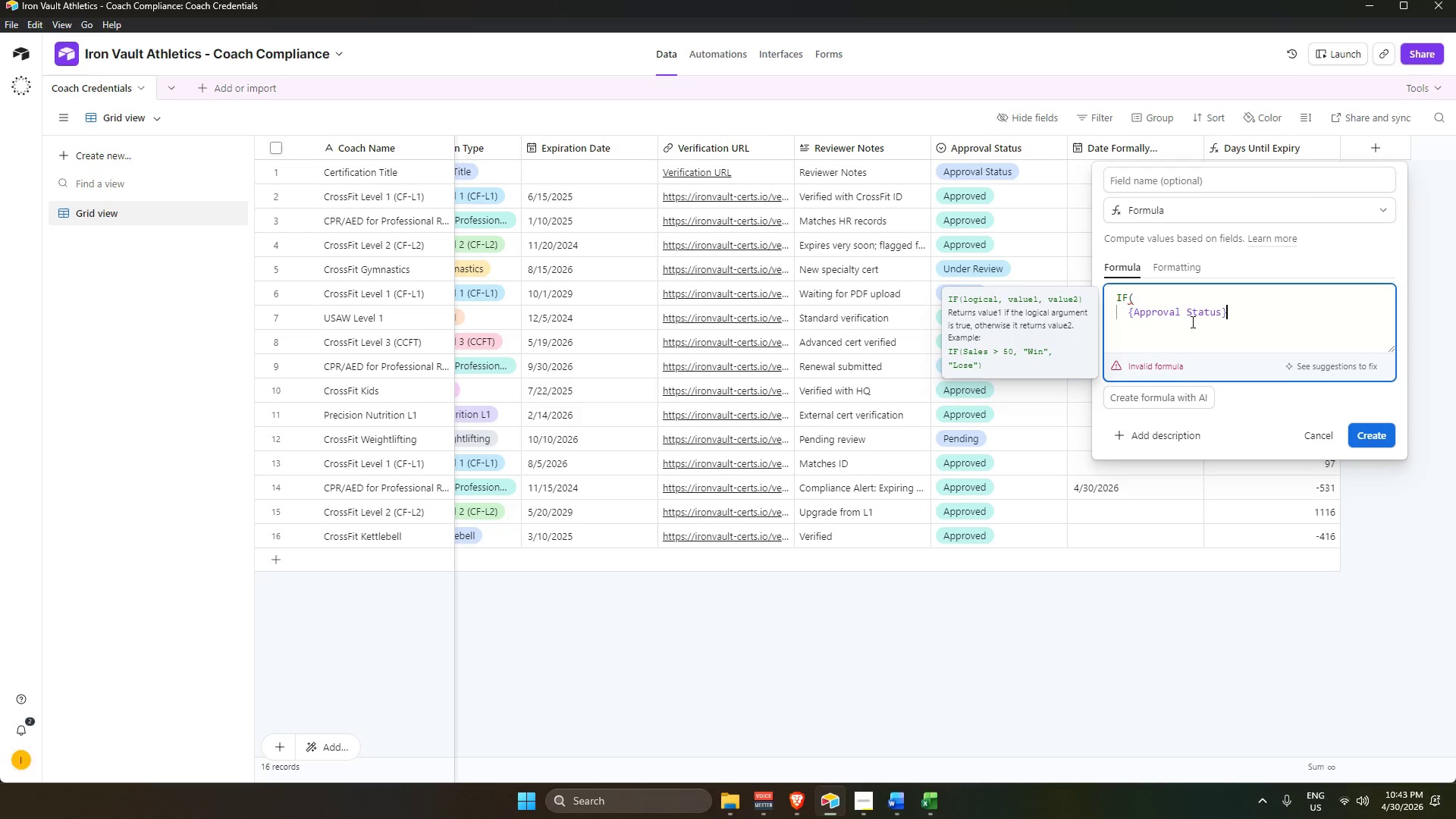 
wait(11.3)
 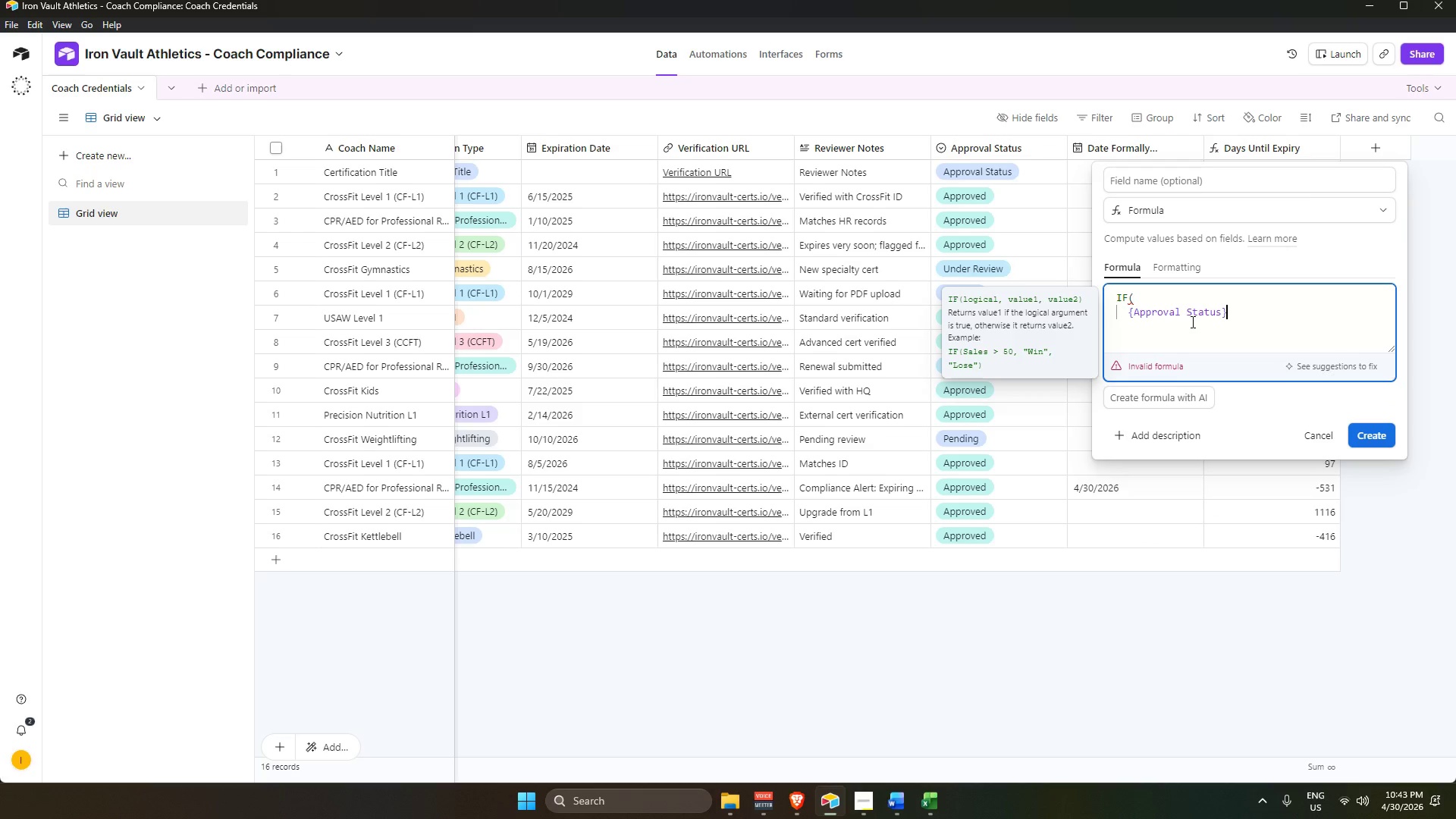 
key(Space)
 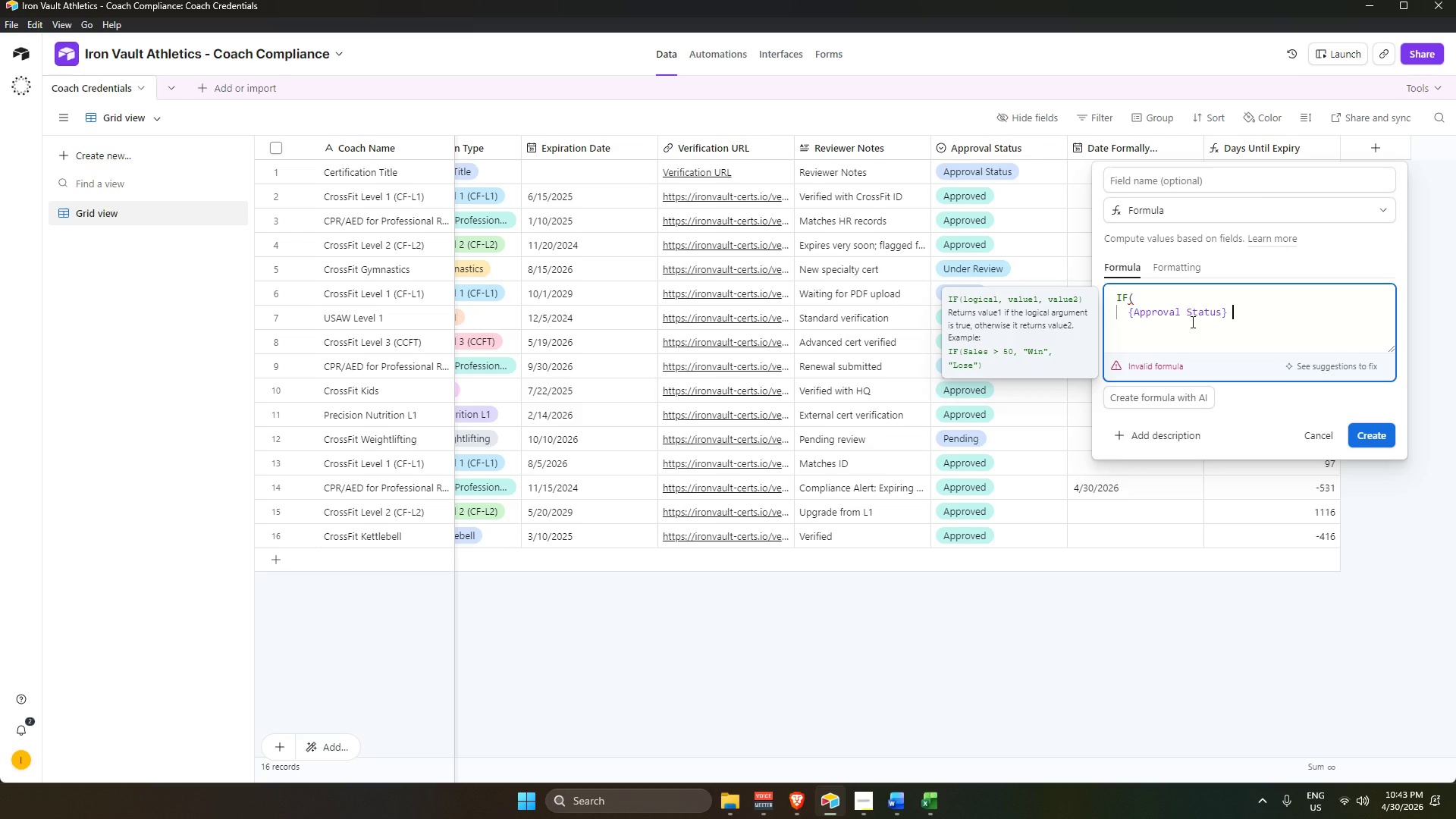 
key(Shift+Backslash)
 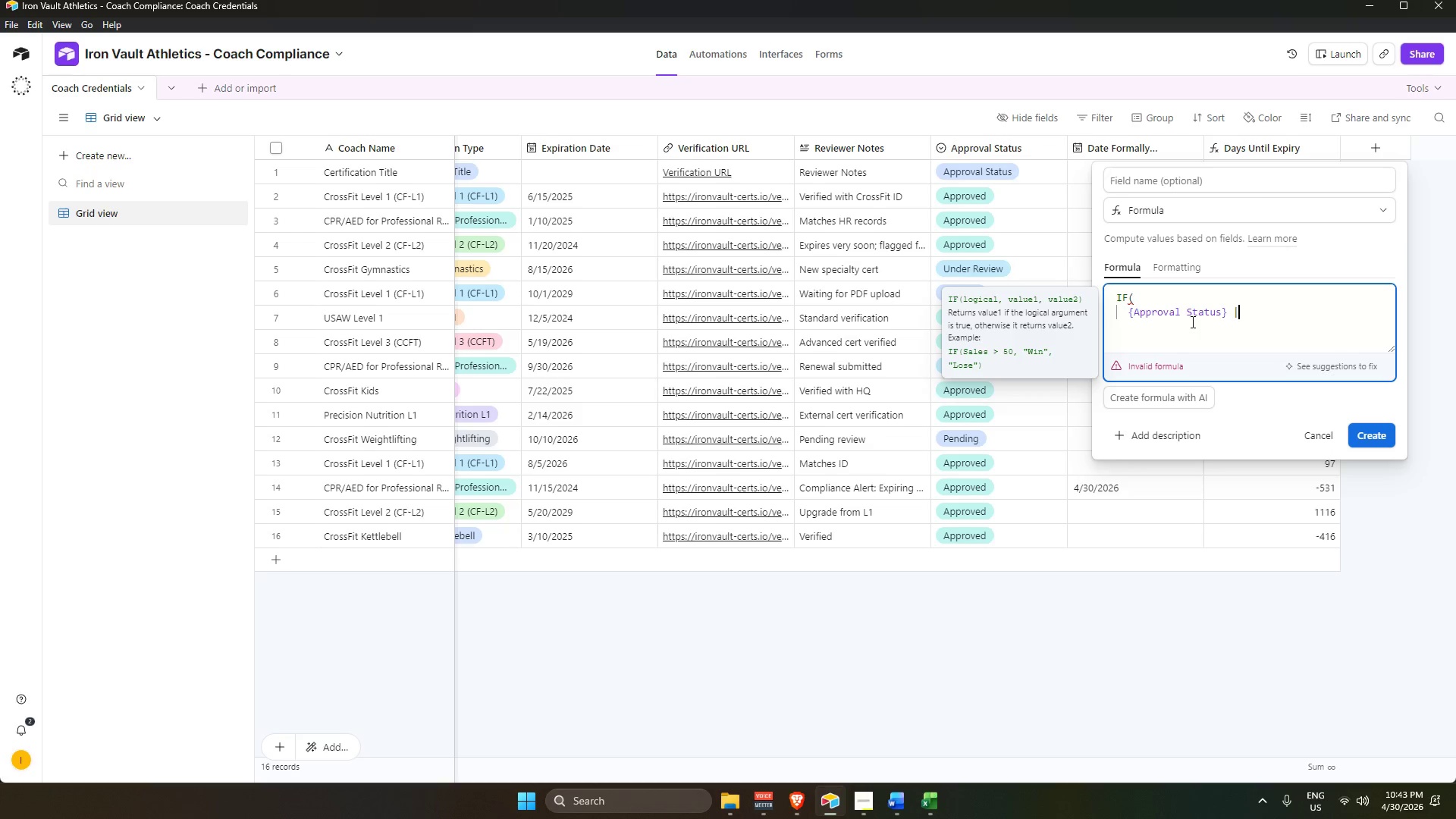 
key(Equal)
 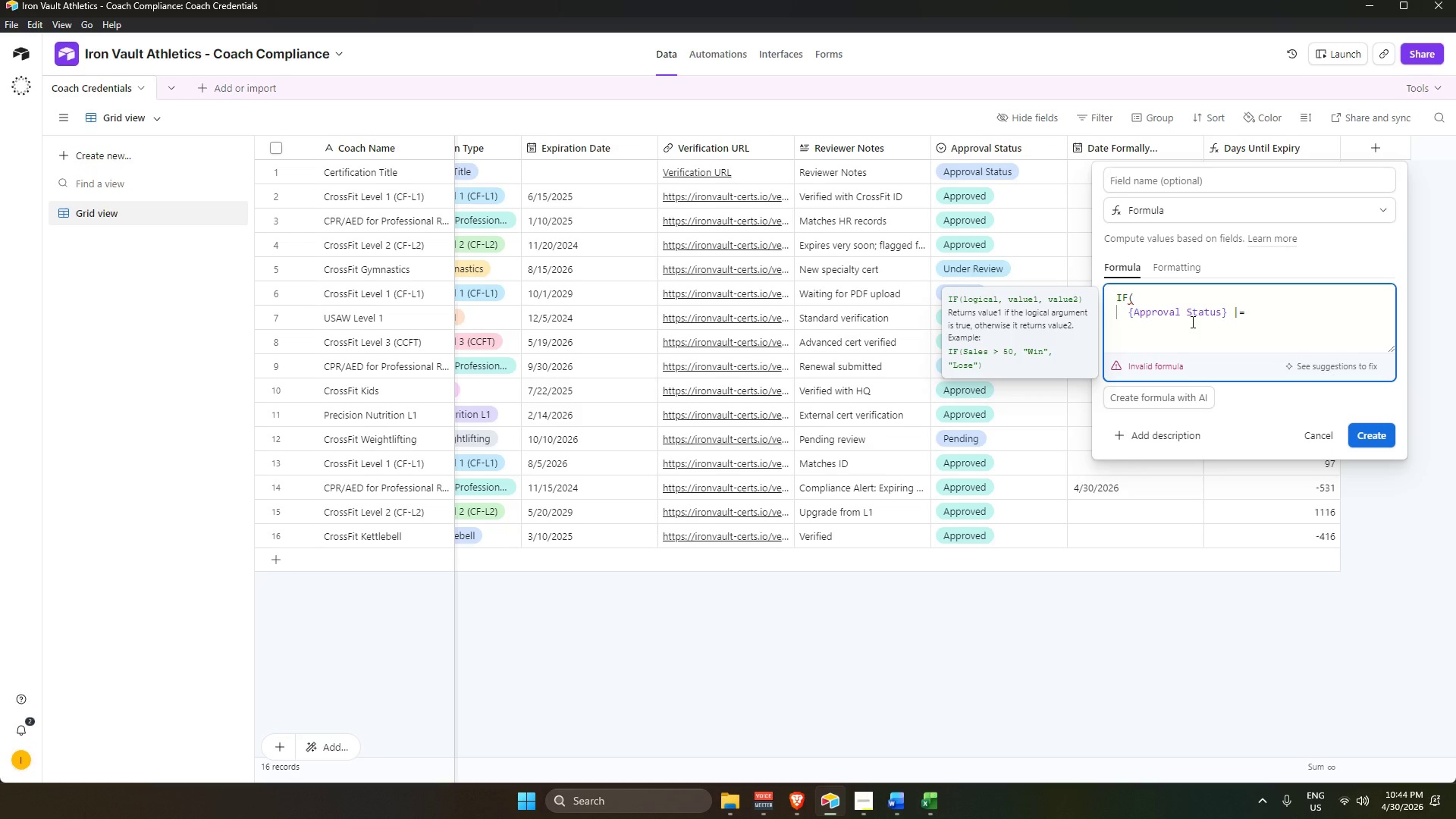 
wait(16.56)
 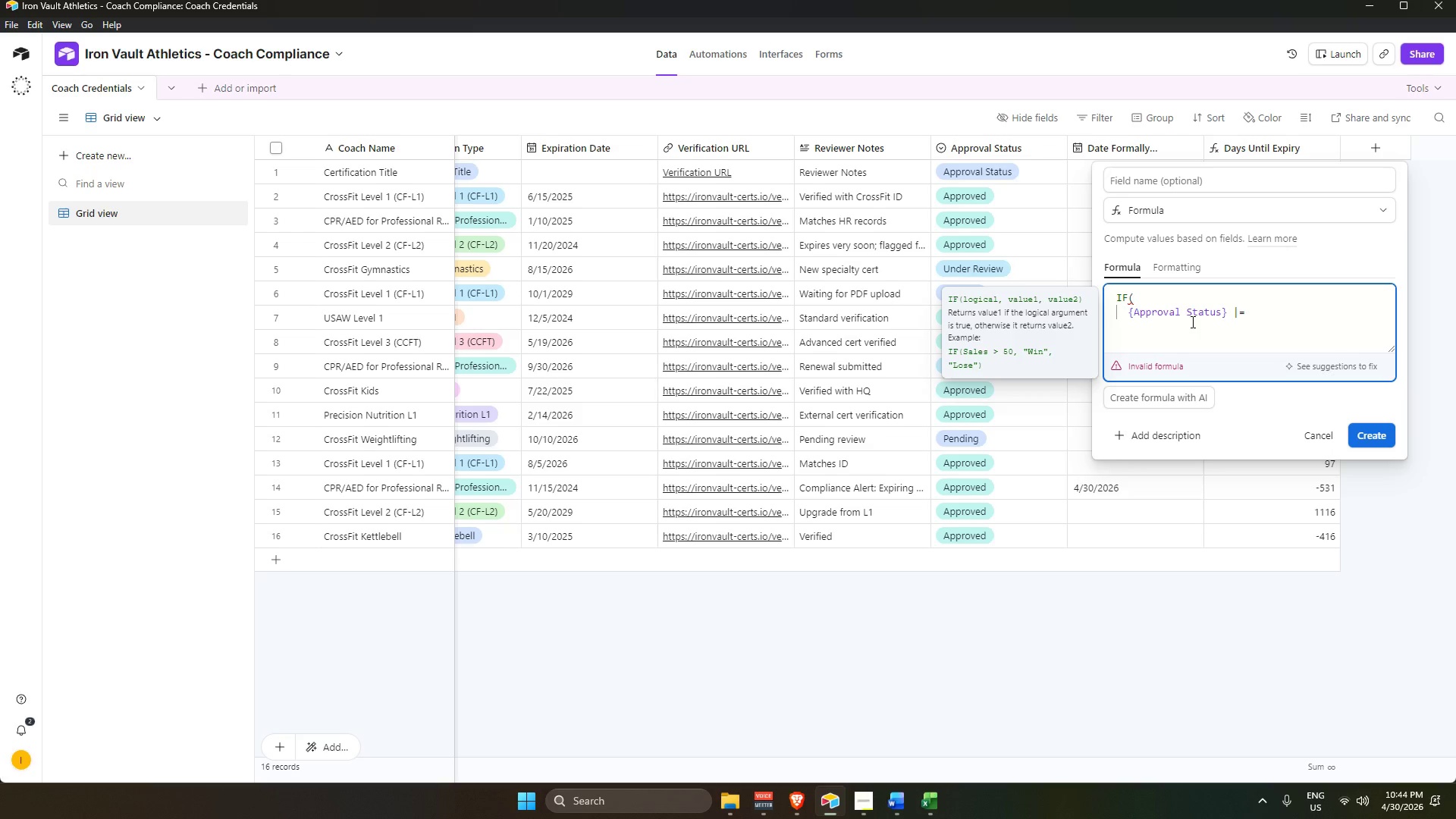 
left_click([1325, 435])
 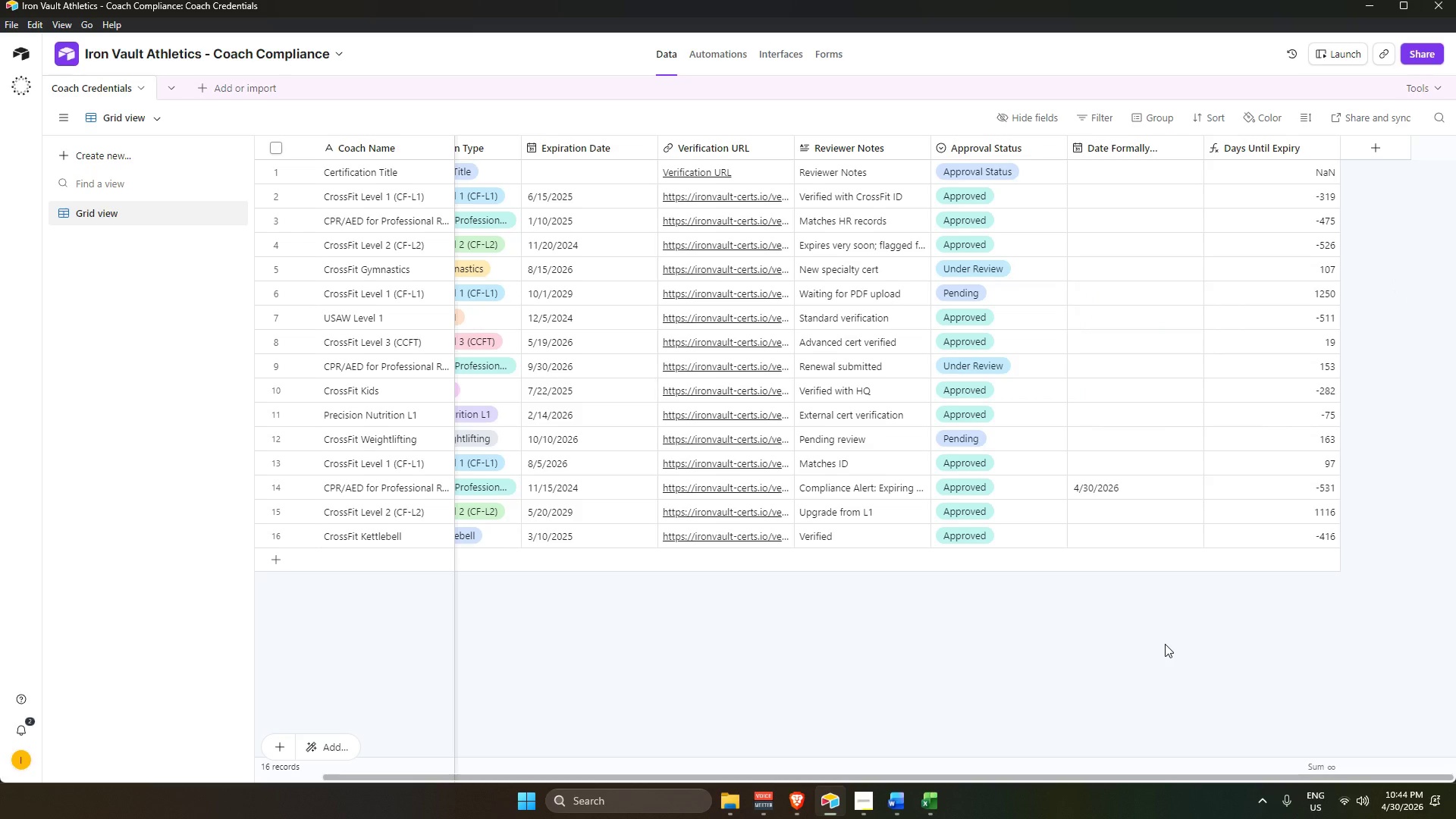 
scroll: coordinate [1139, 623], scroll_direction: up, amount: 3.0
 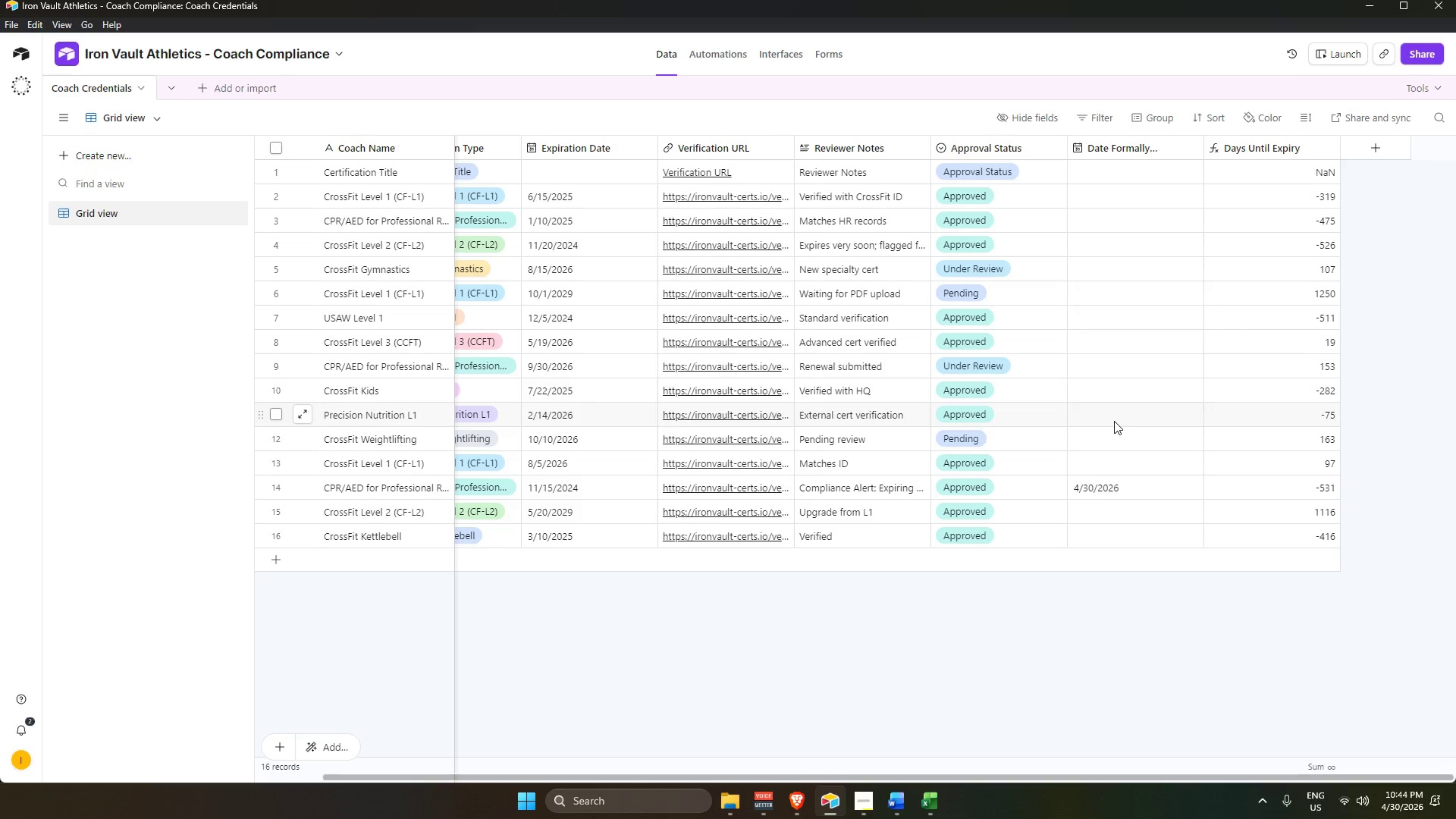 
wait(5.14)
 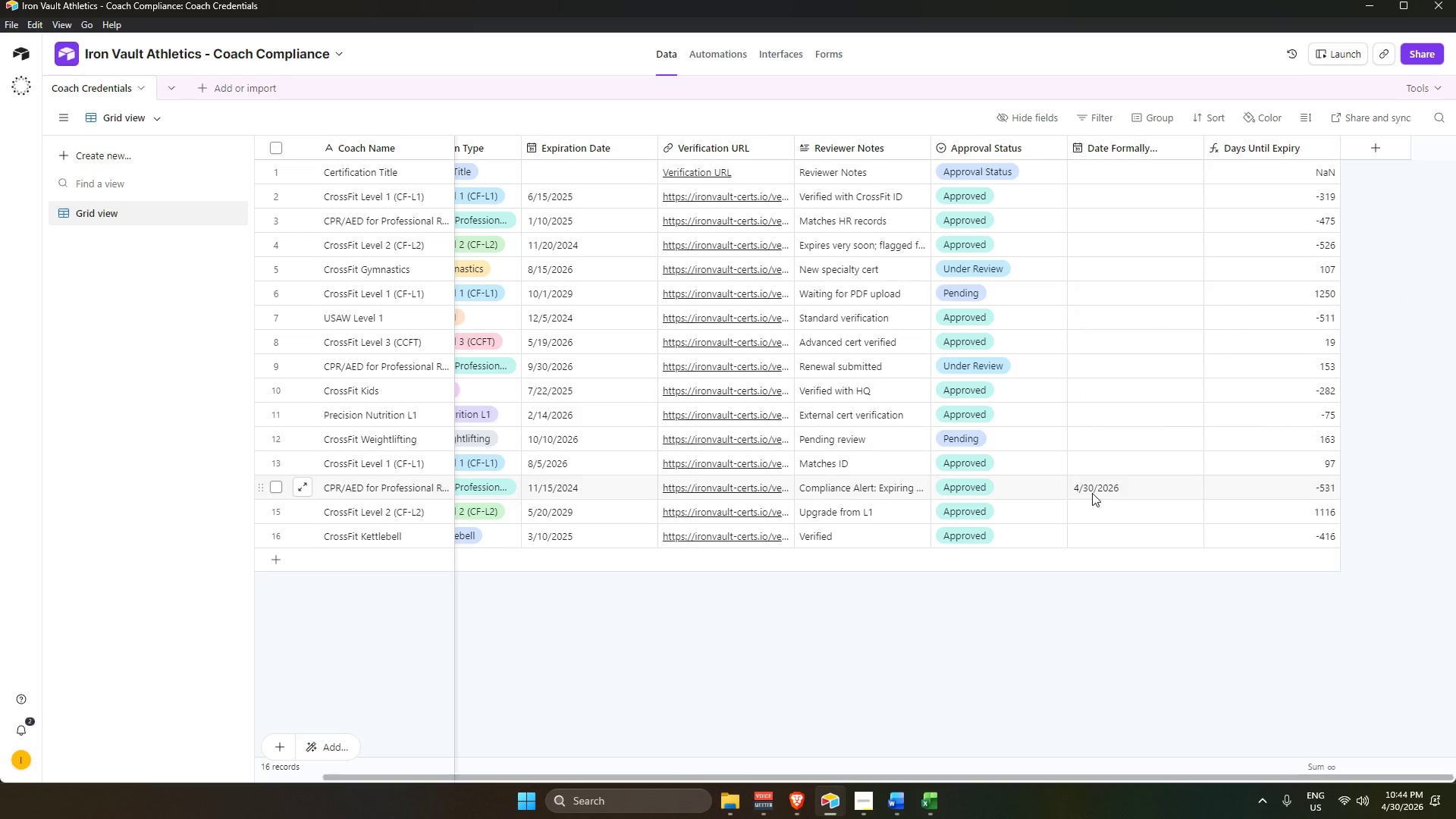 
left_click_drag(start_coordinate=[711, 52], to_coordinate=[714, 55])
 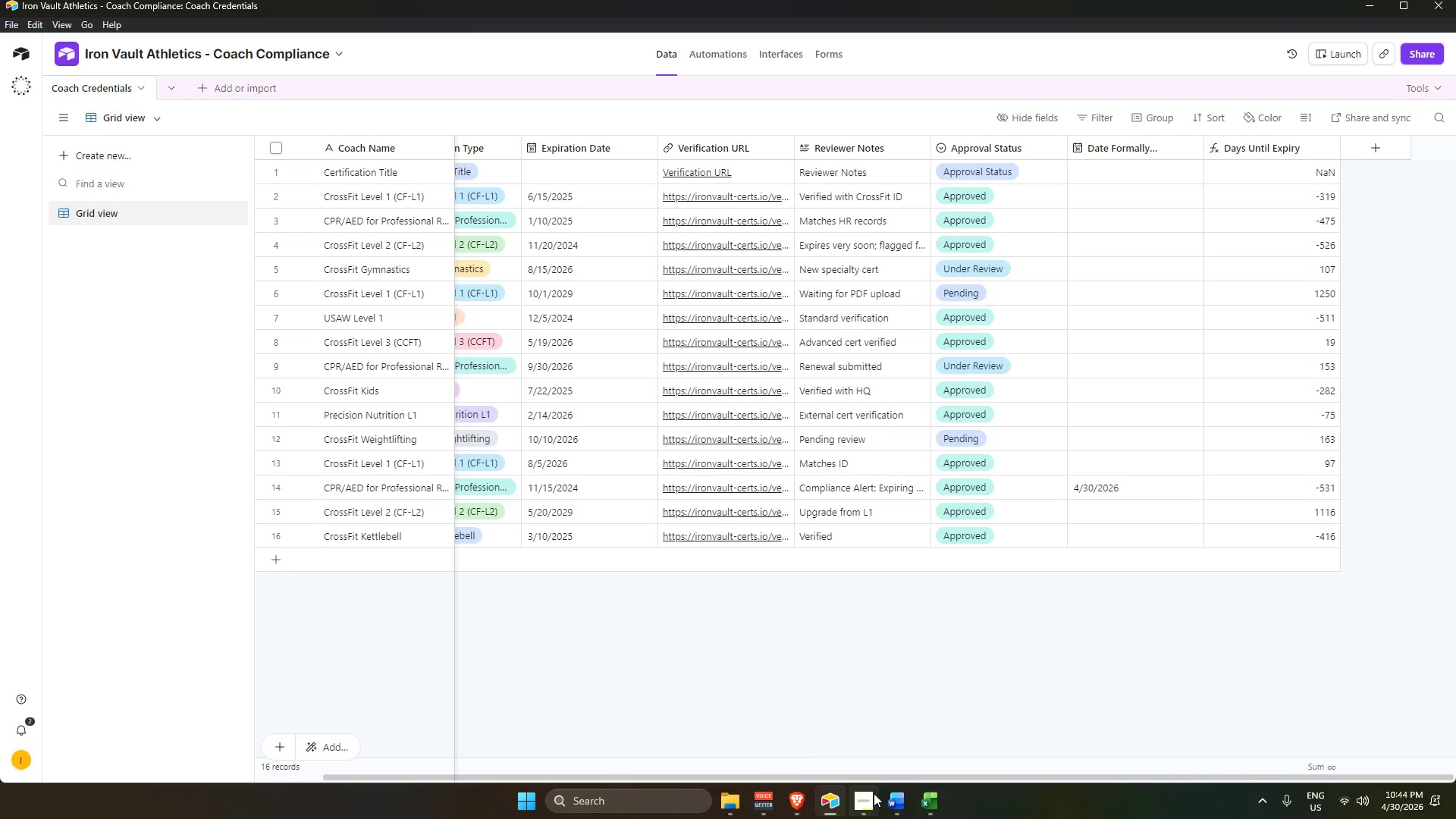 
left_click([899, 808])
 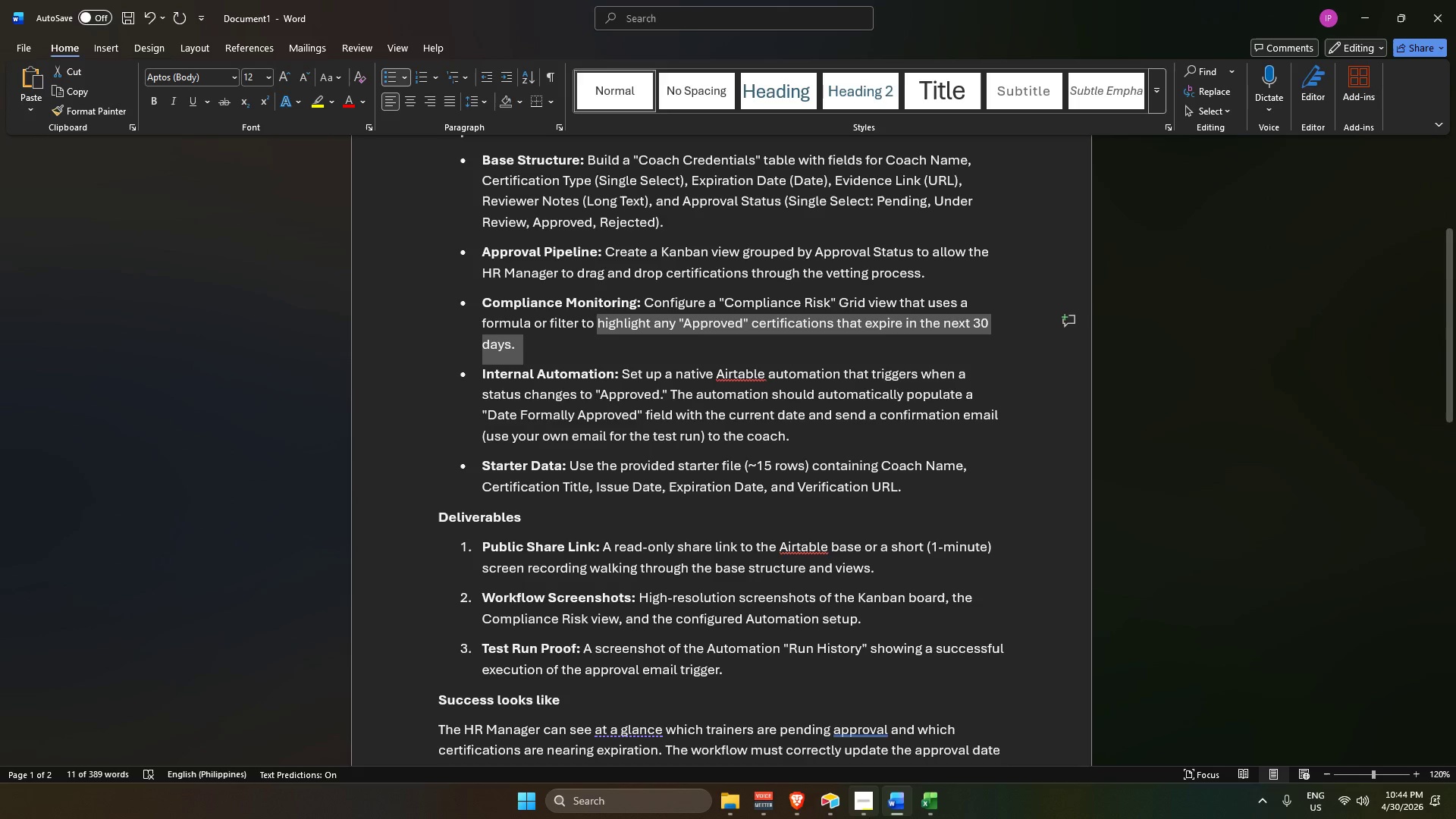 